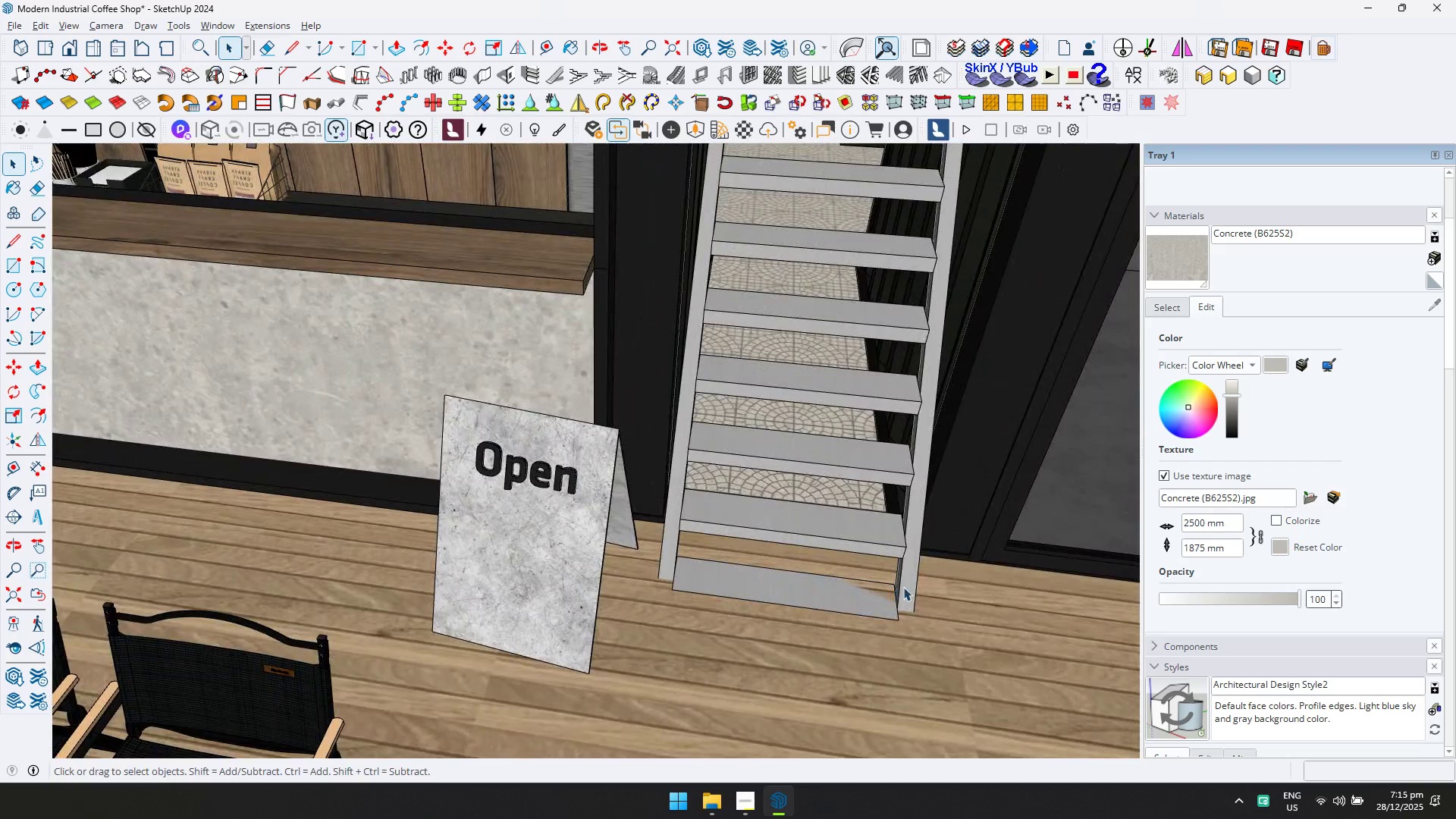 
double_click([903, 587])
 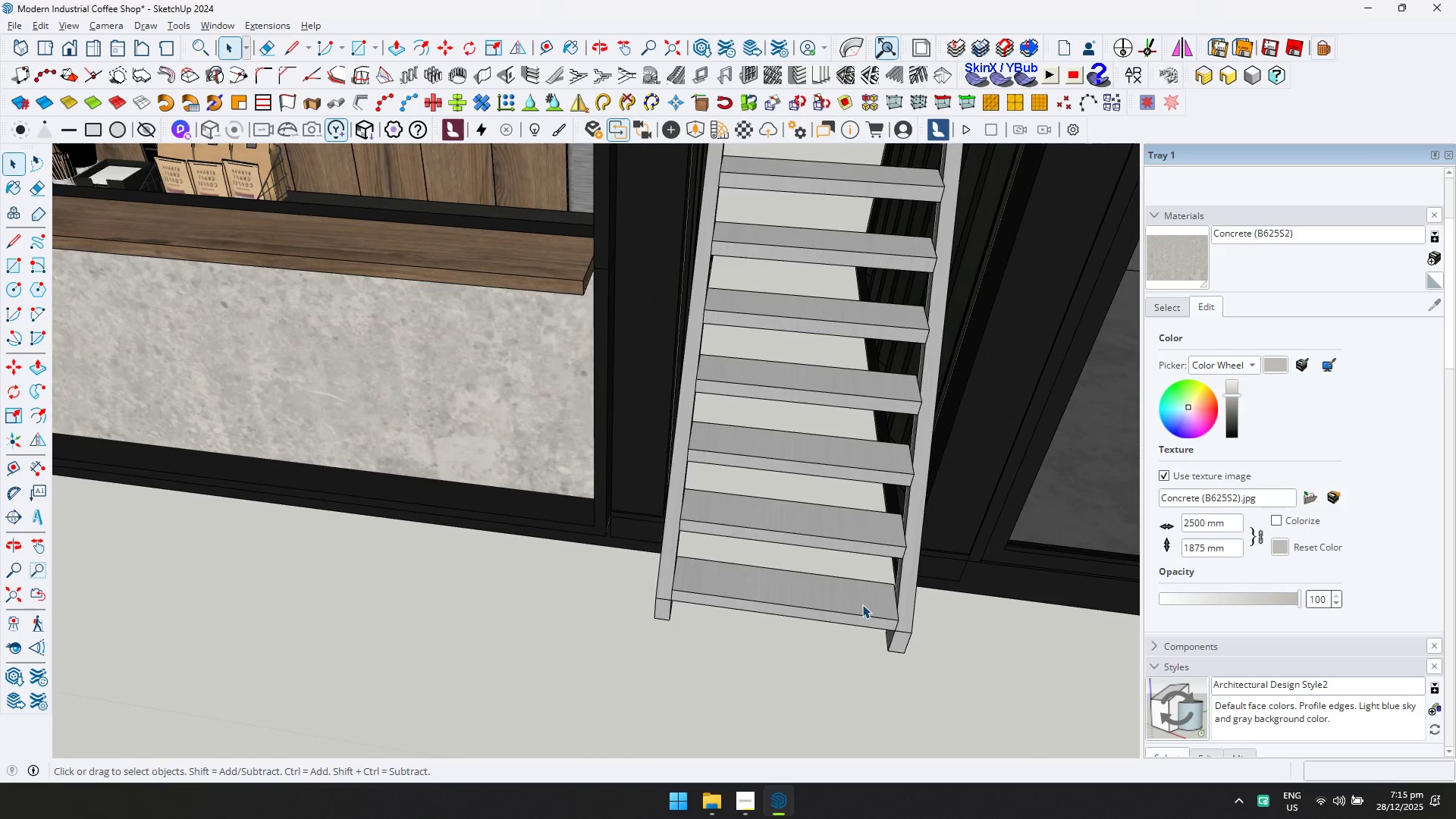 
double_click([862, 604])
 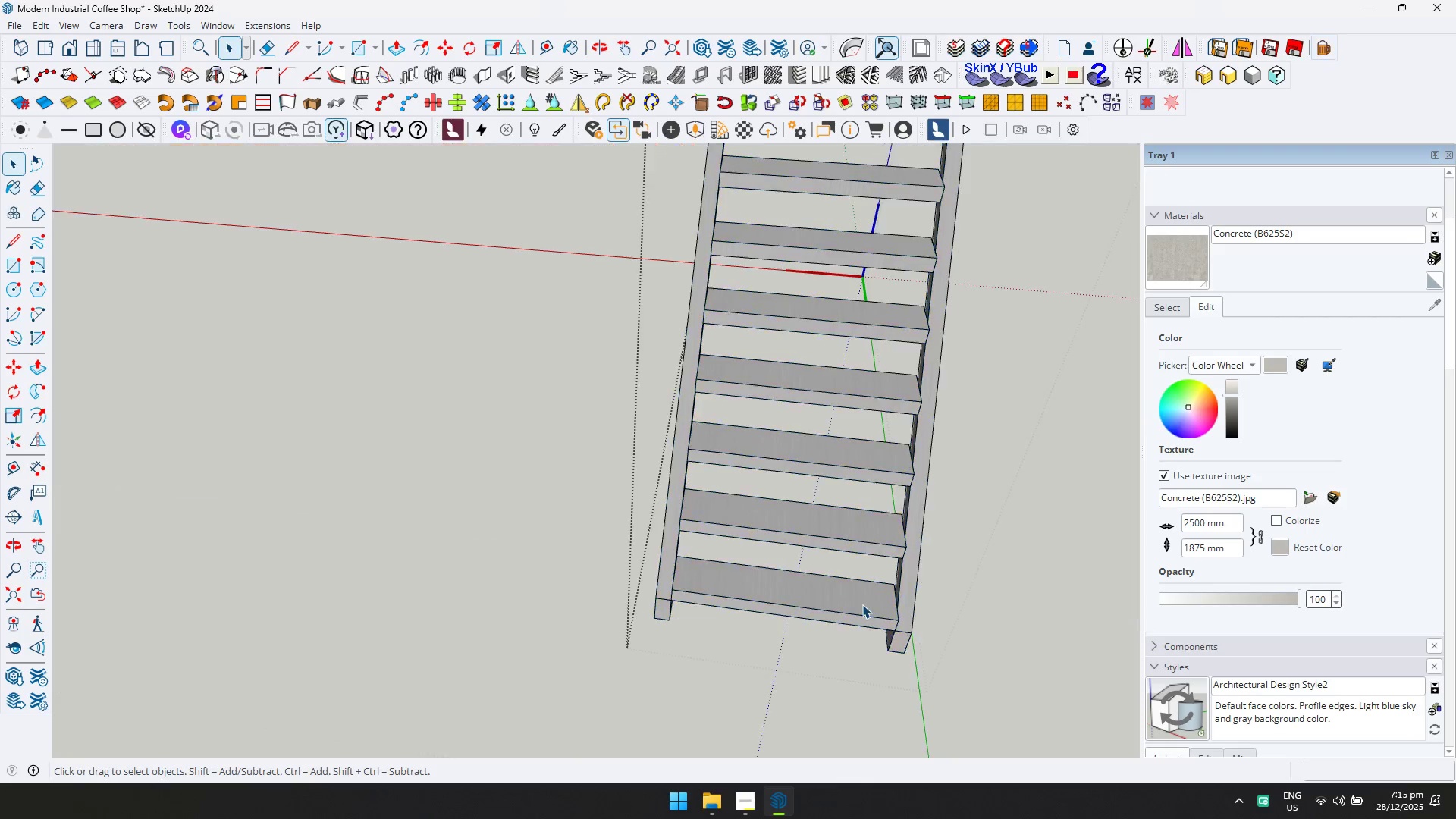 
left_click([862, 604])
 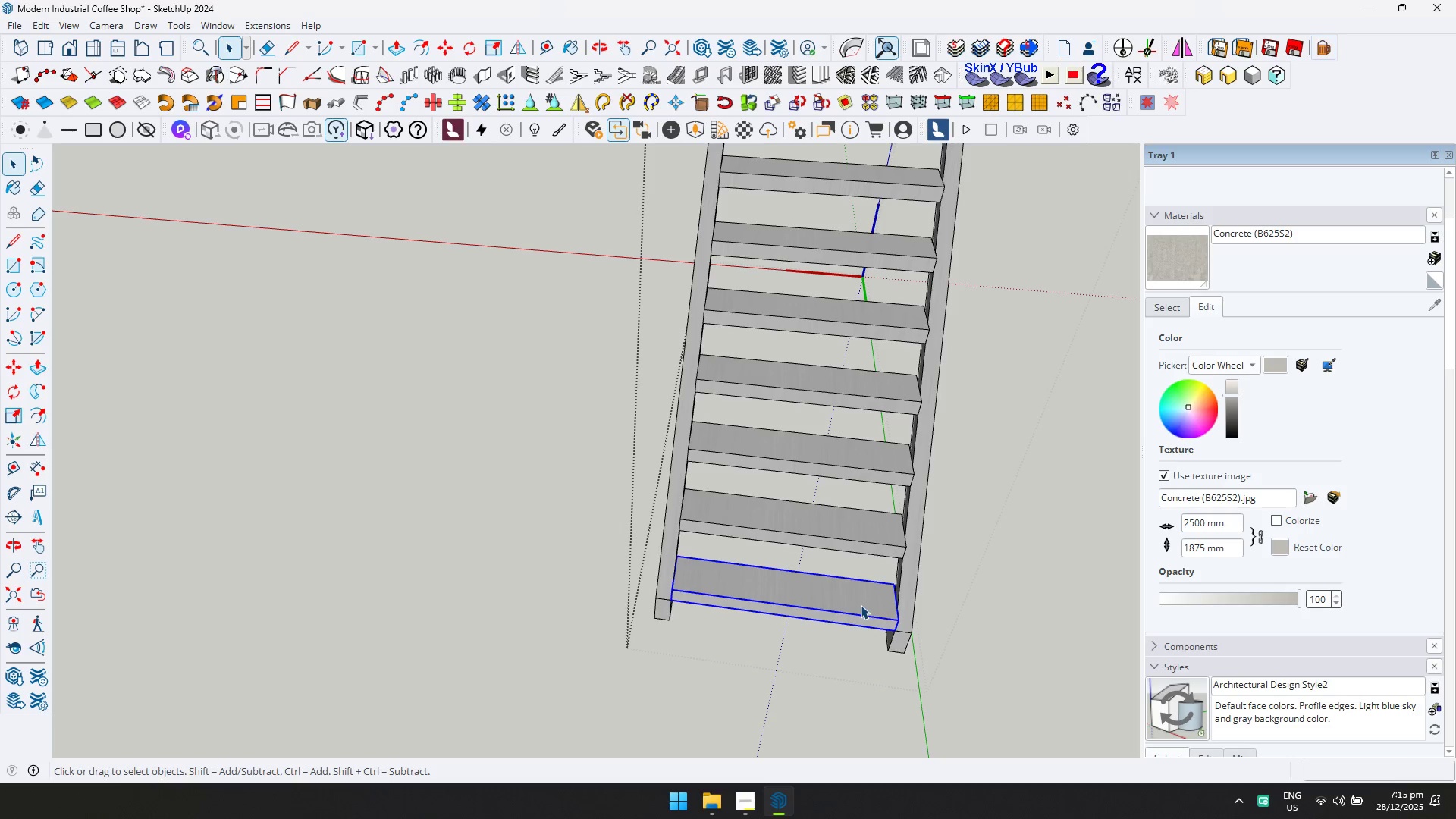 
key(Delete)
 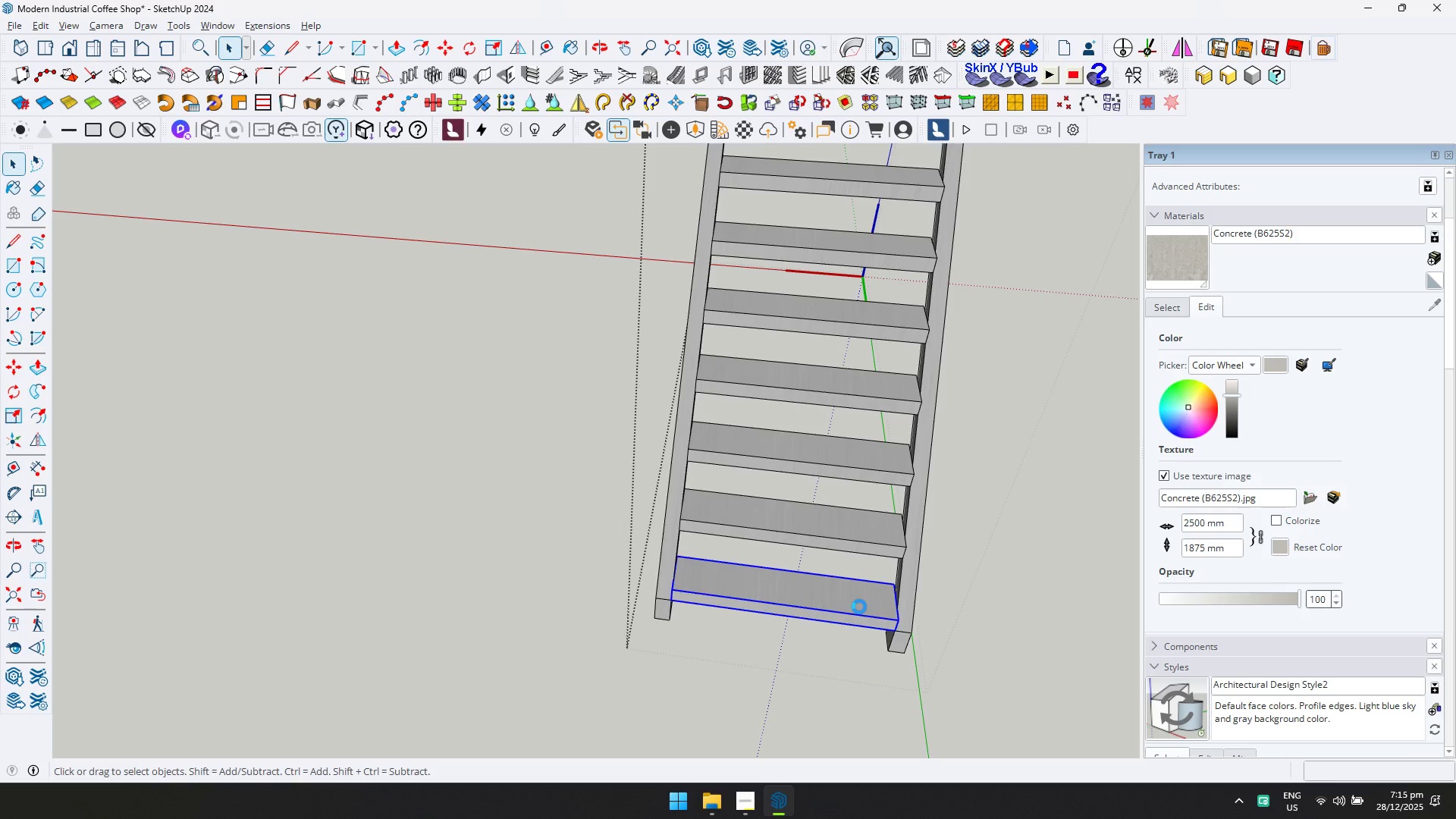 
key(N)
 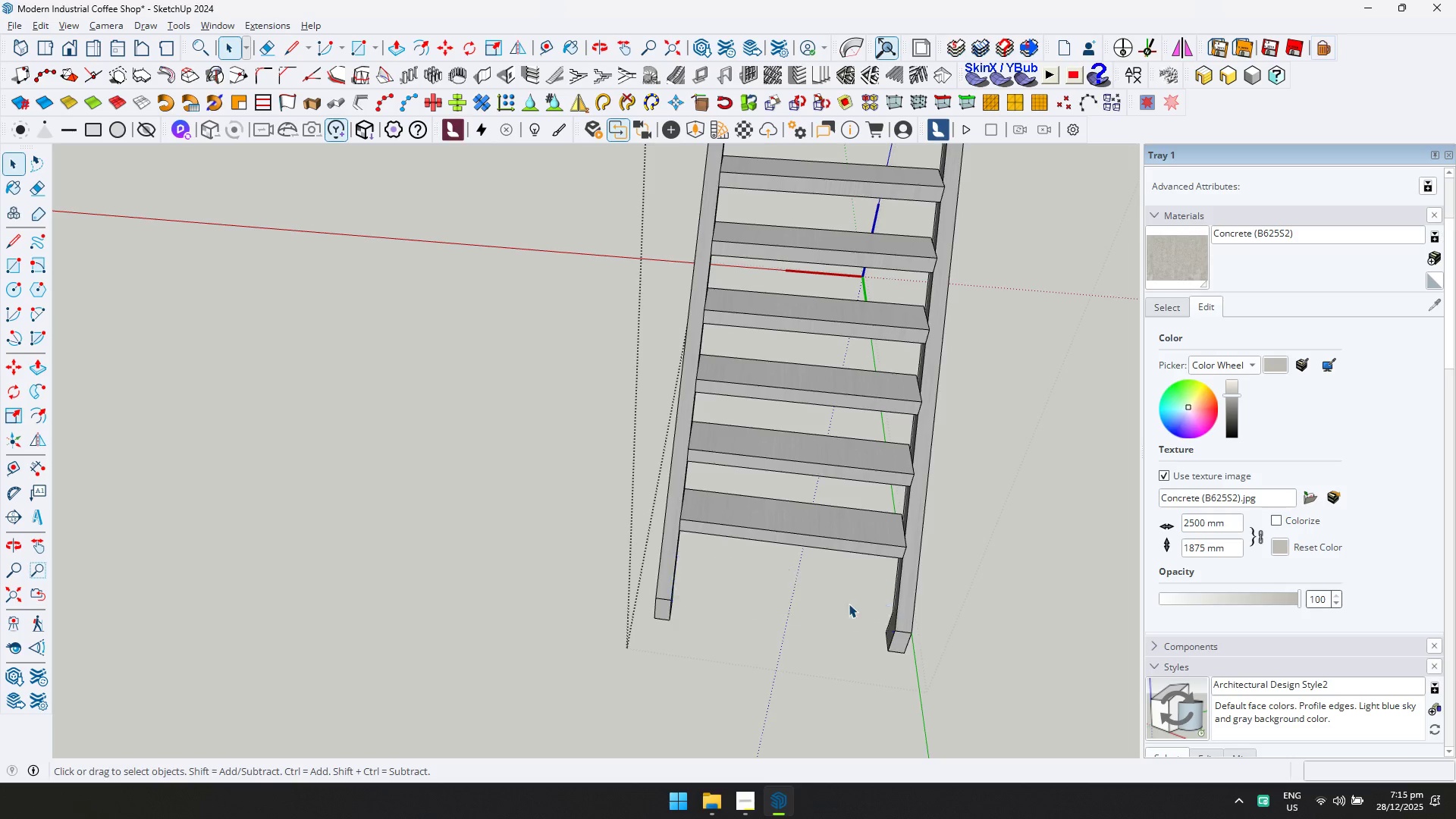 
key(Escape)
 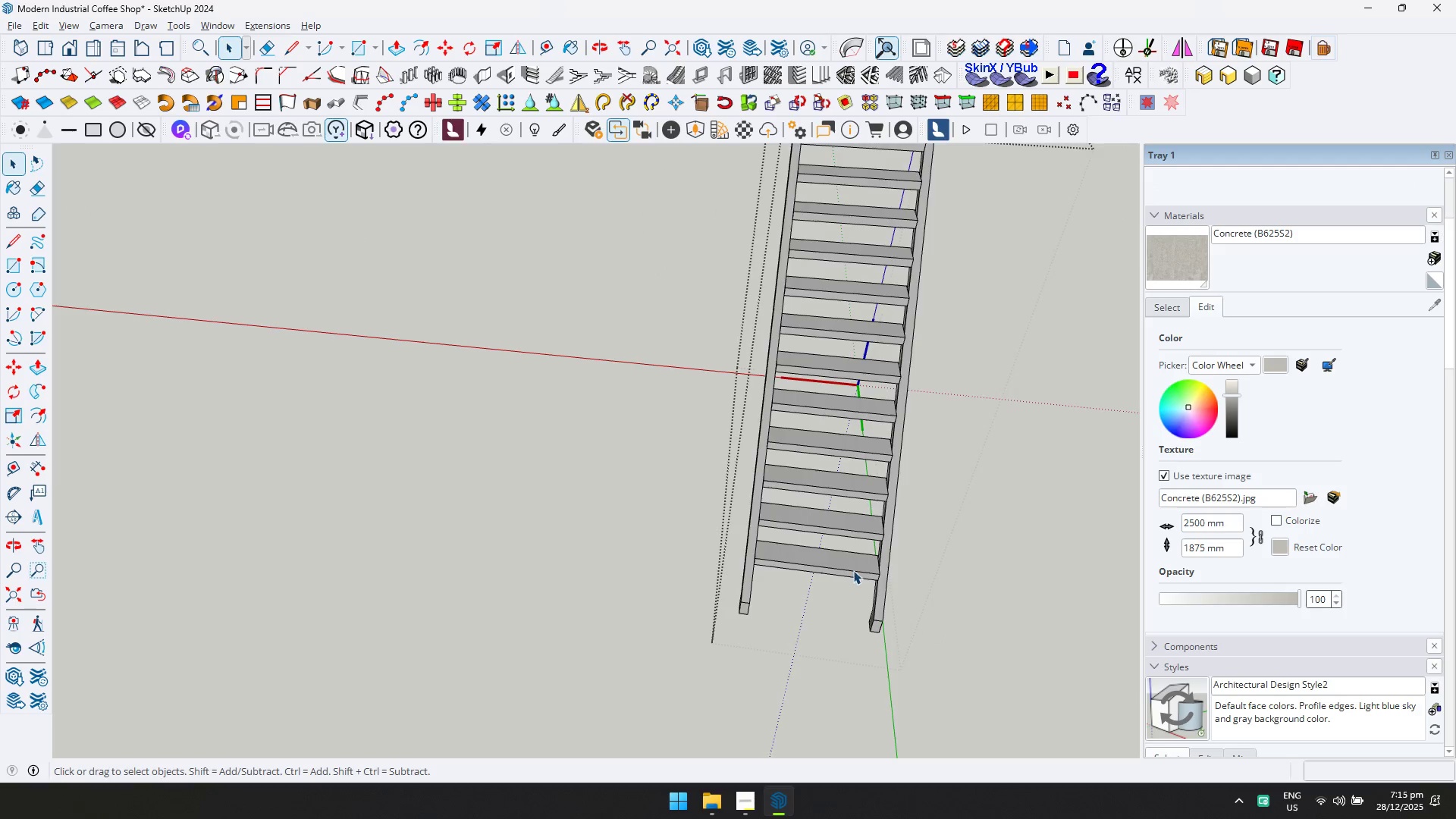 
scroll: coordinate [848, 607], scroll_direction: down, amount: 7.0
 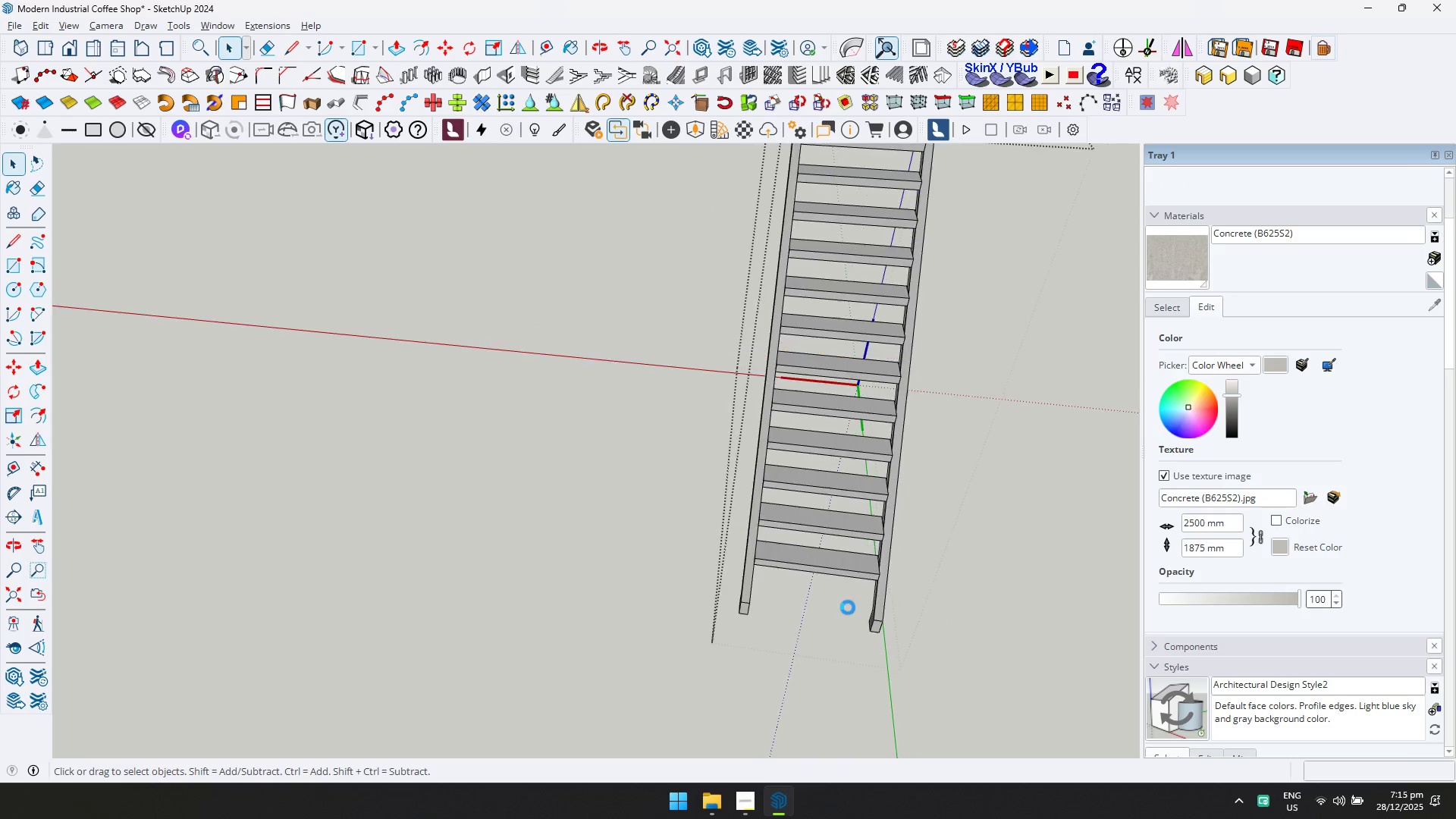 
key(Escape)
 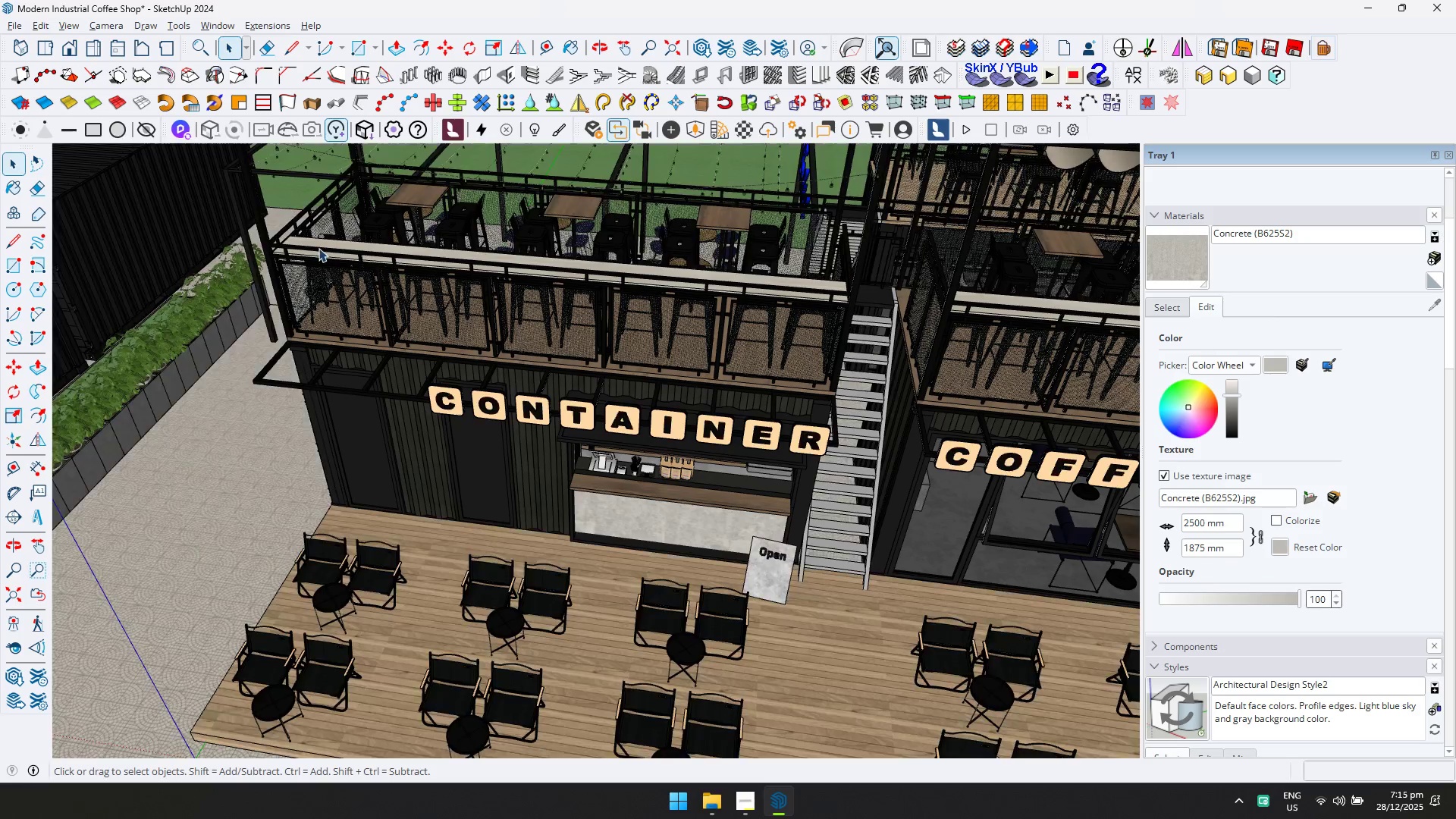 
scroll: coordinate [852, 570], scroll_direction: down, amount: 8.0
 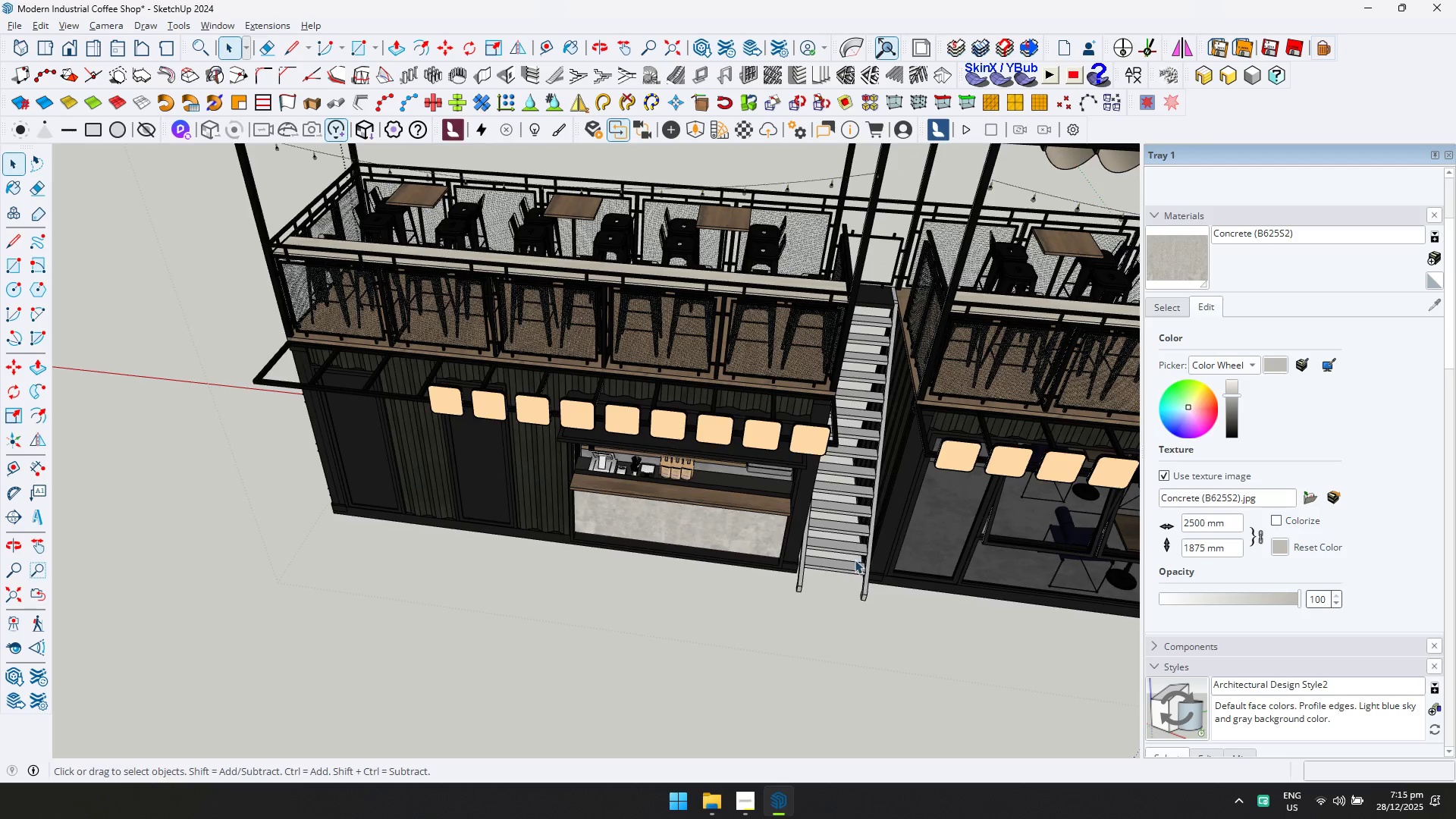 
key(Shift+ShiftLeft)
 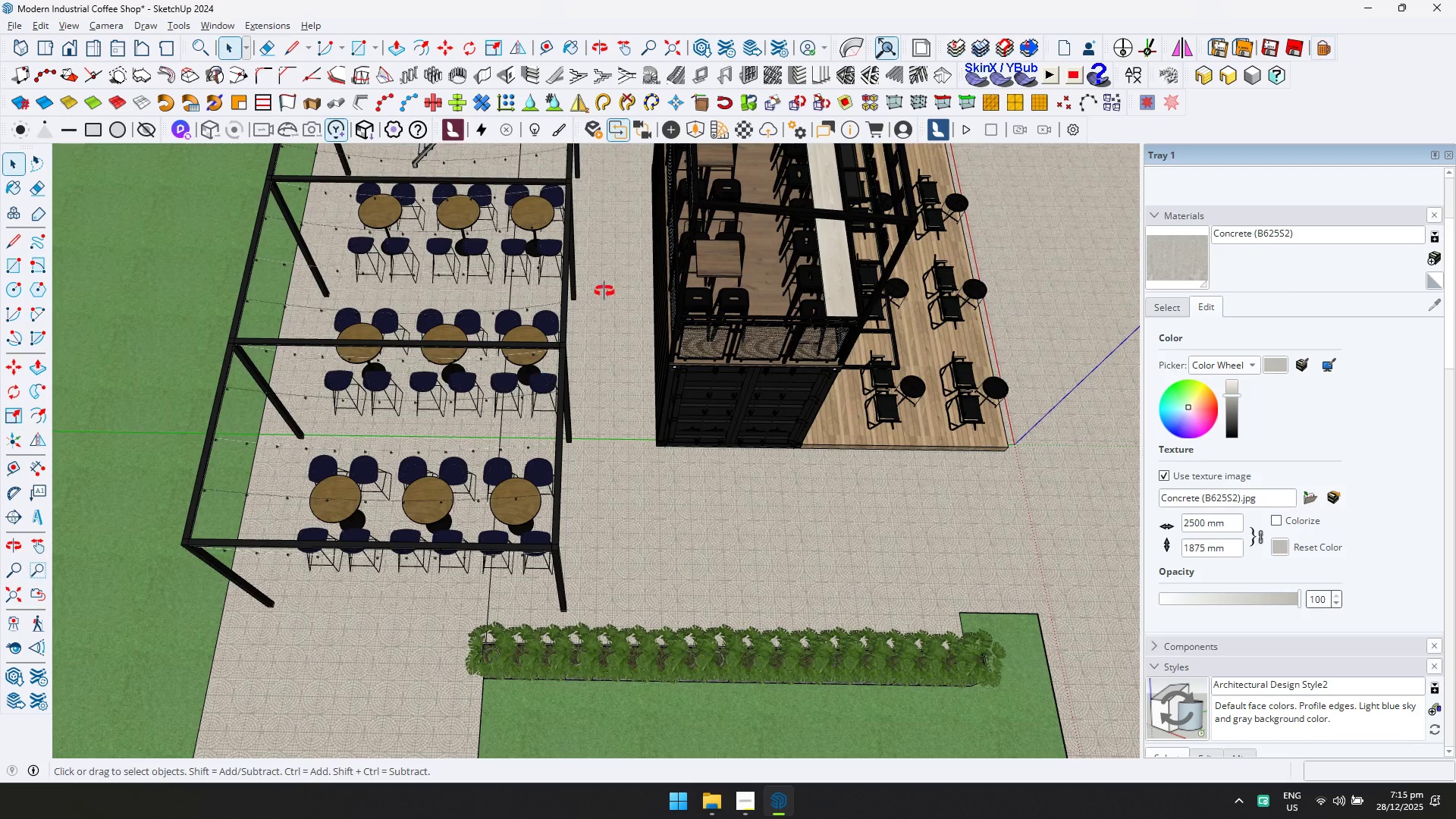 
hold_key(key=ShiftLeft, duration=0.53)
 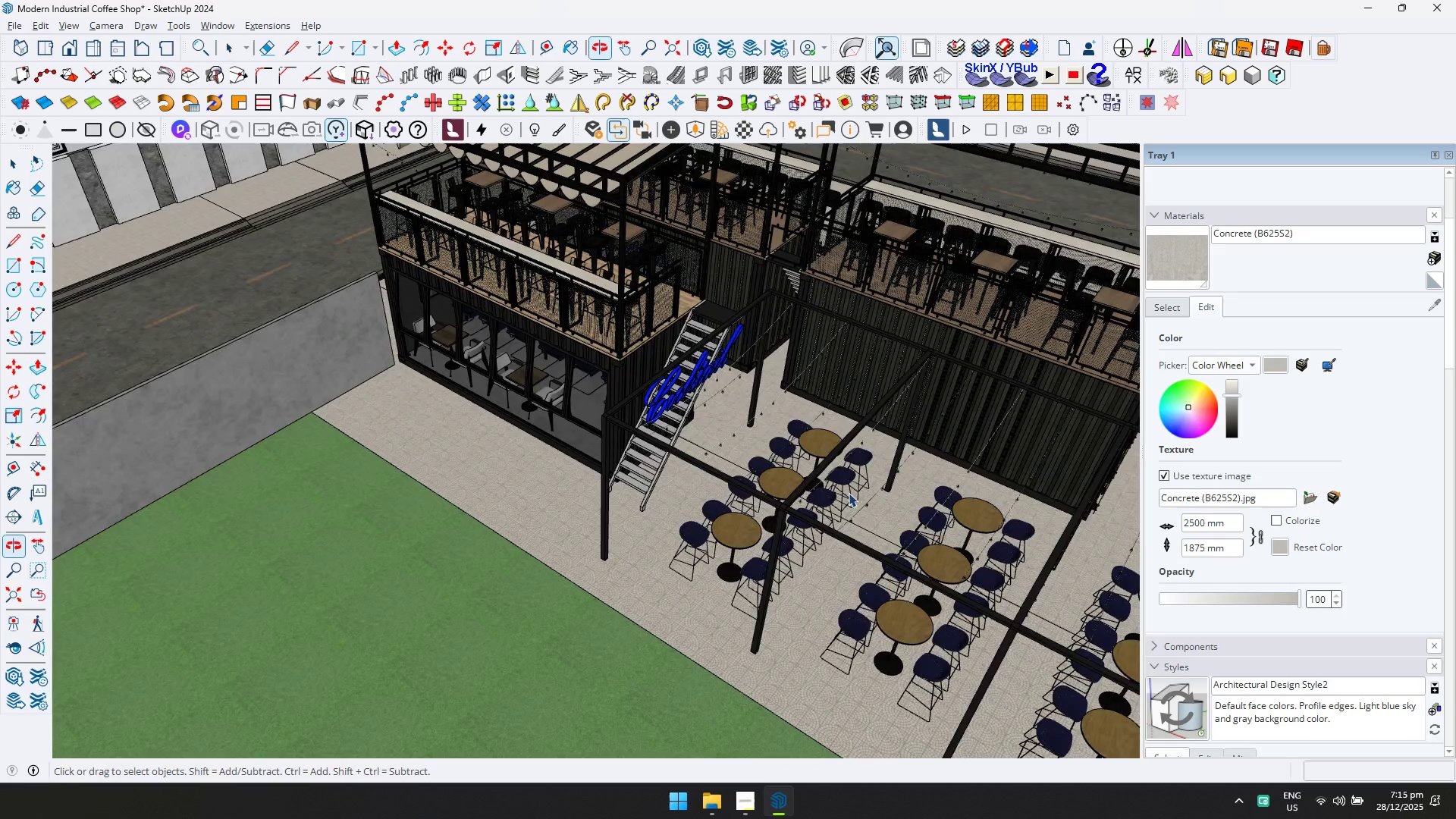 
hold_key(key=ShiftLeft, duration=0.31)
 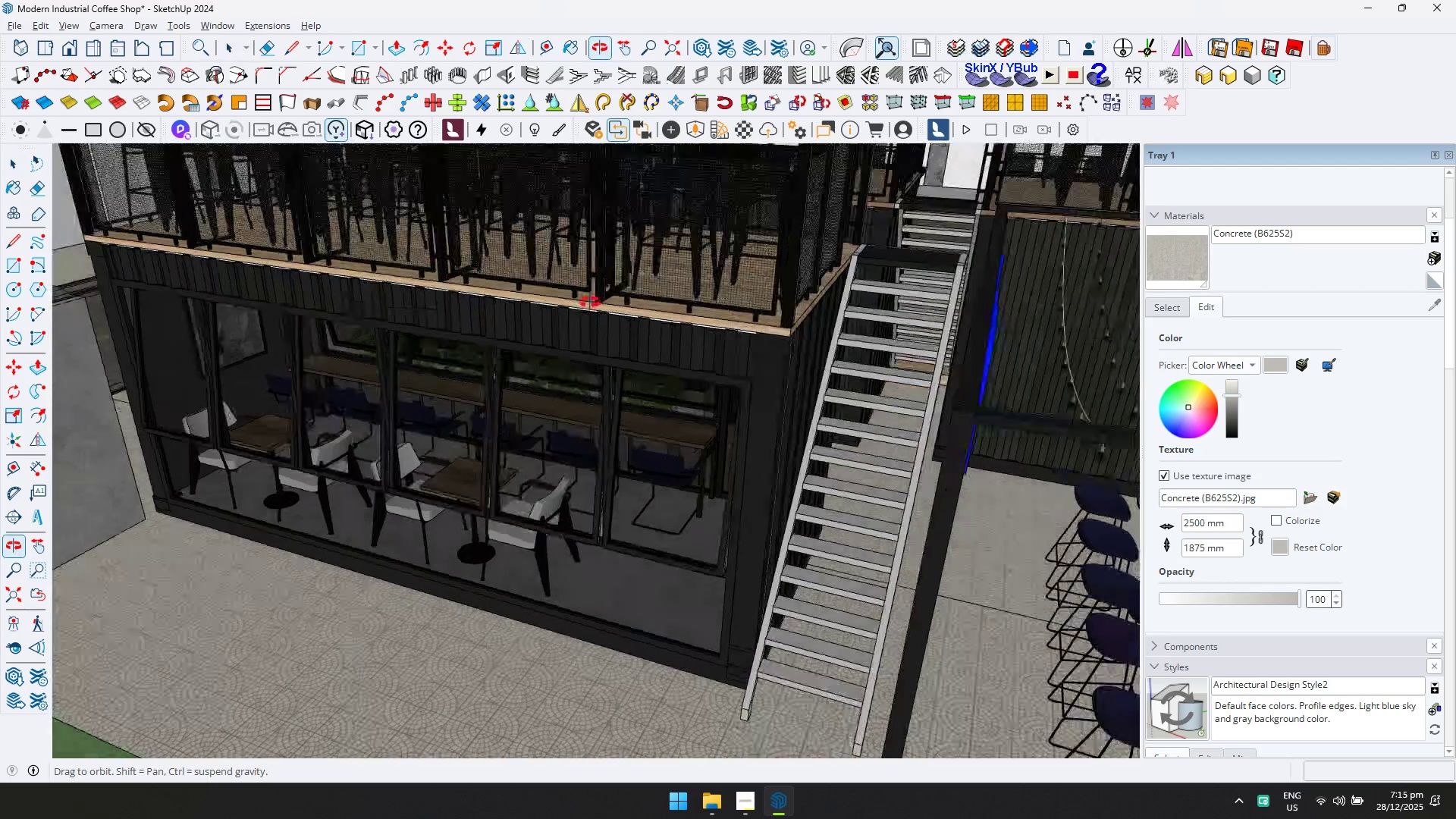 
scroll: coordinate [550, 284], scroll_direction: up, amount: 10.0
 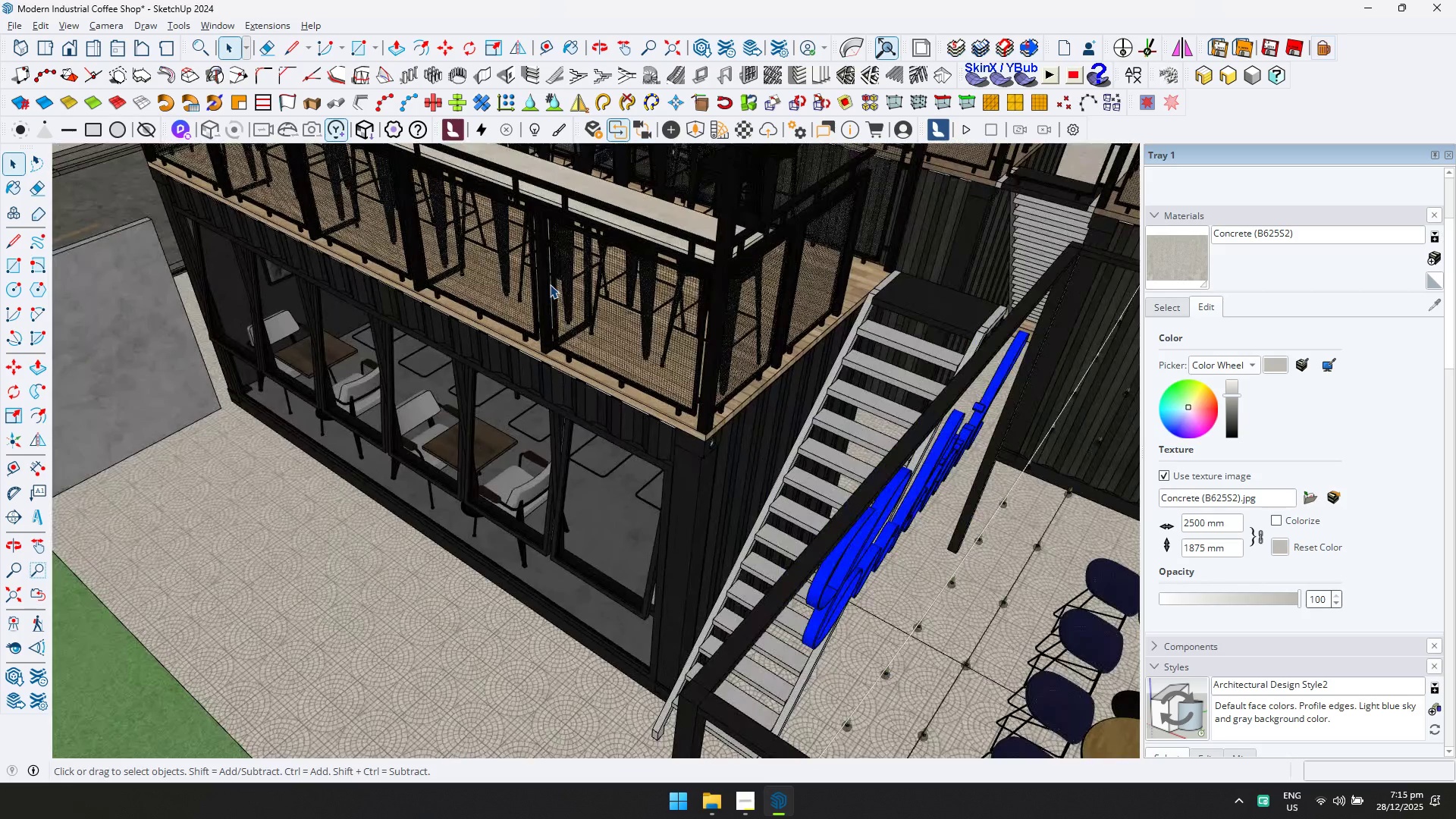 
double_click([915, 482])
 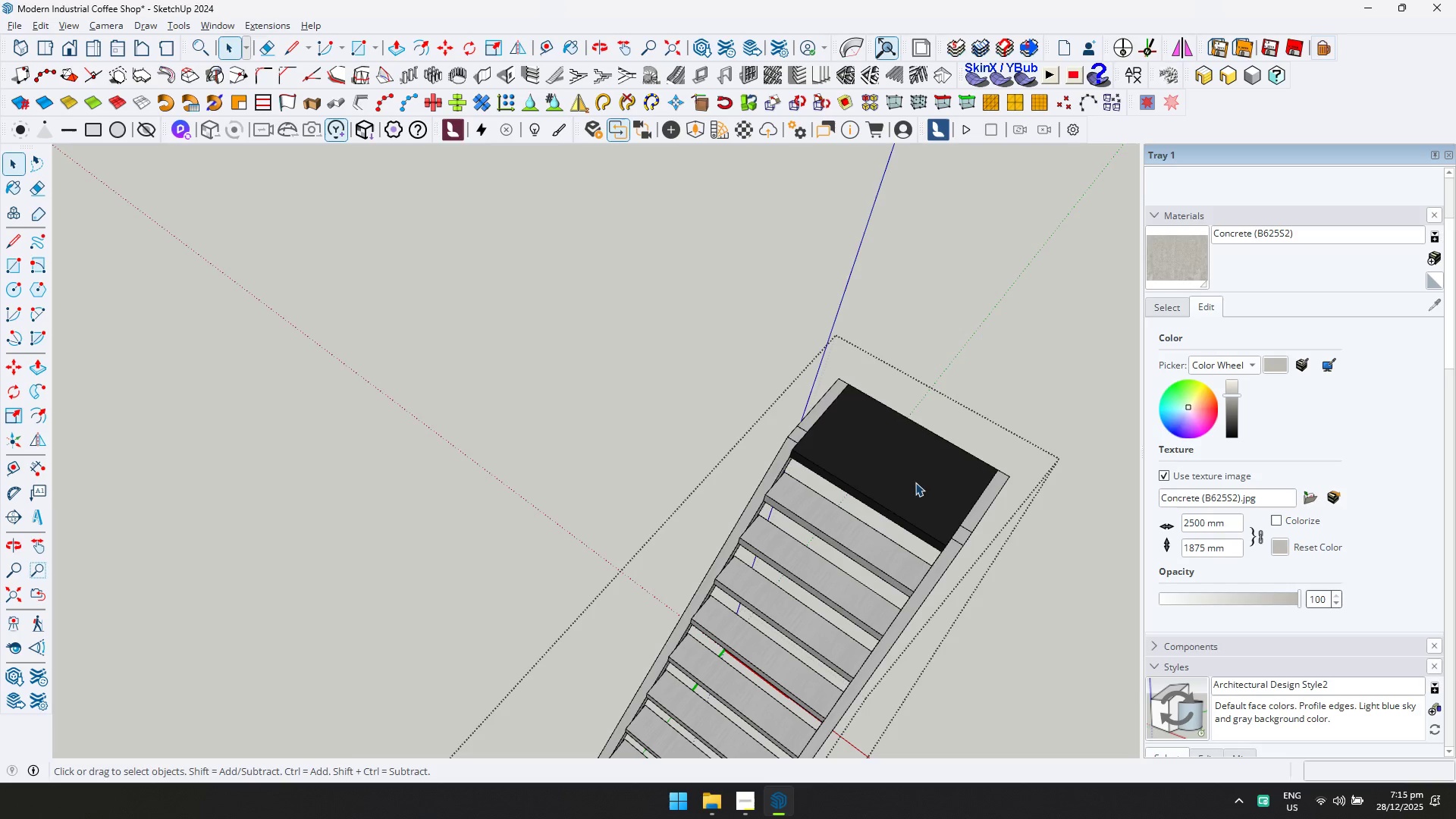 
scroll: coordinate [910, 491], scroll_direction: up, amount: 5.0
 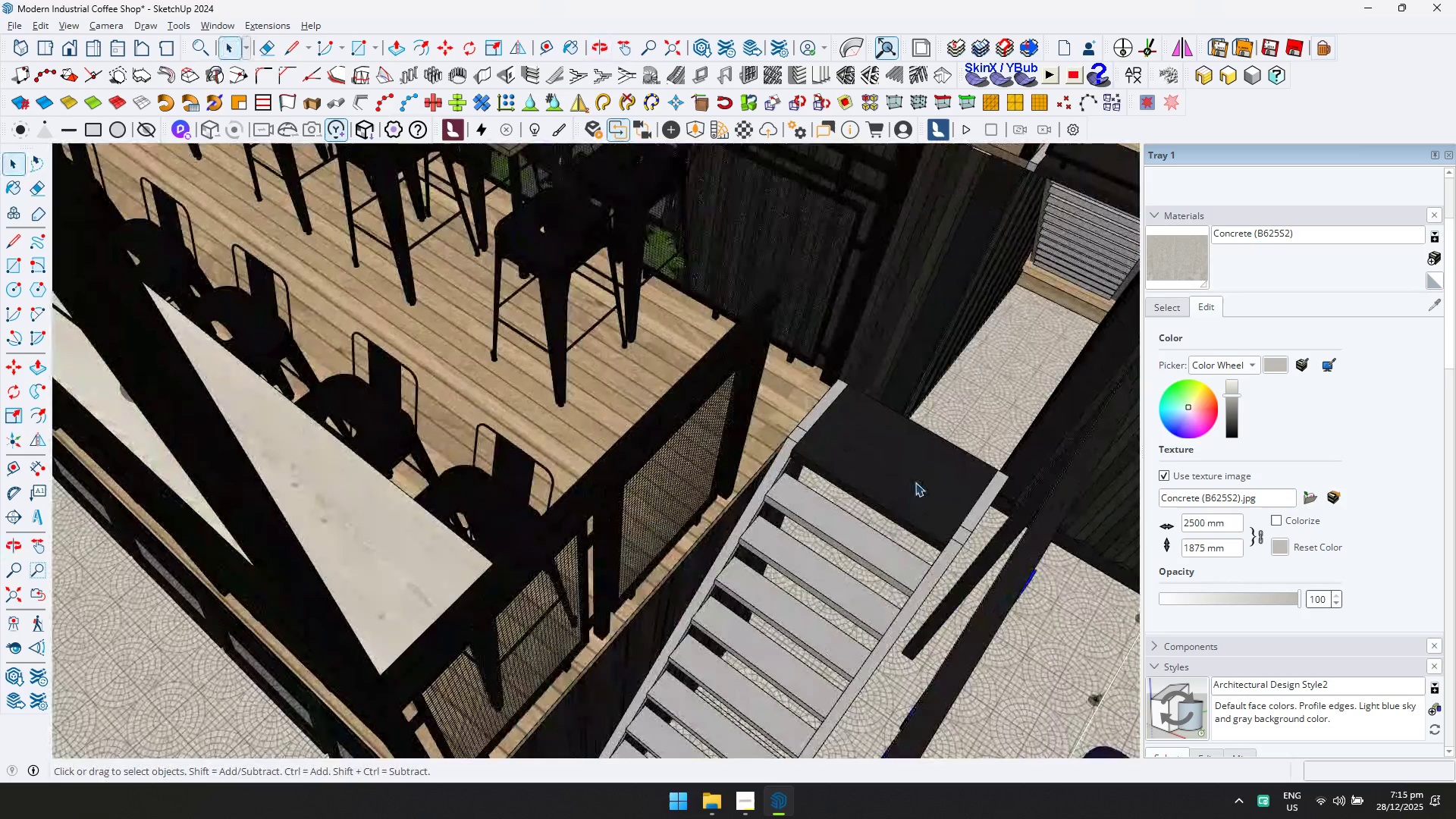 
double_click([915, 482])
 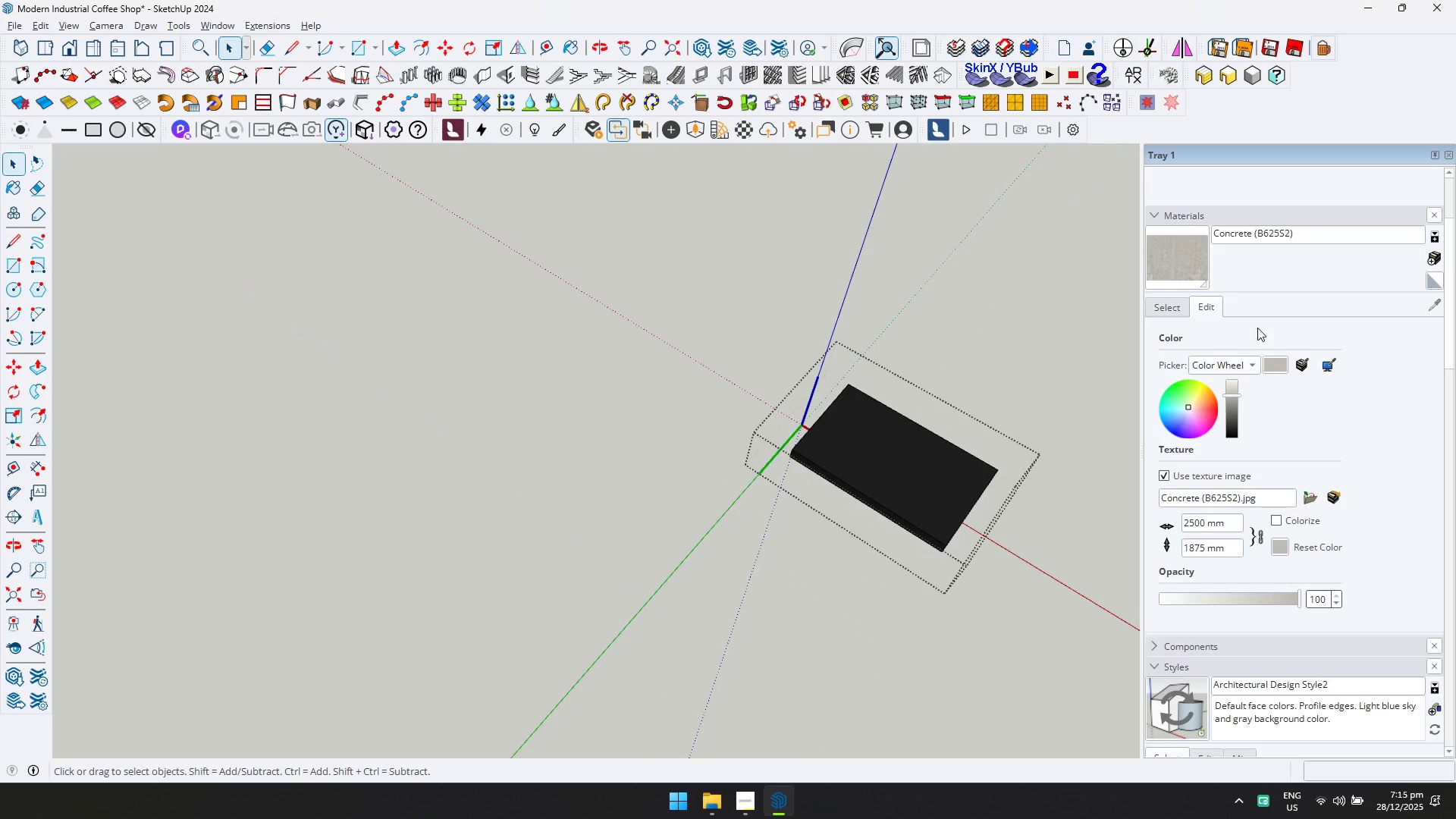 
left_click([1171, 306])
 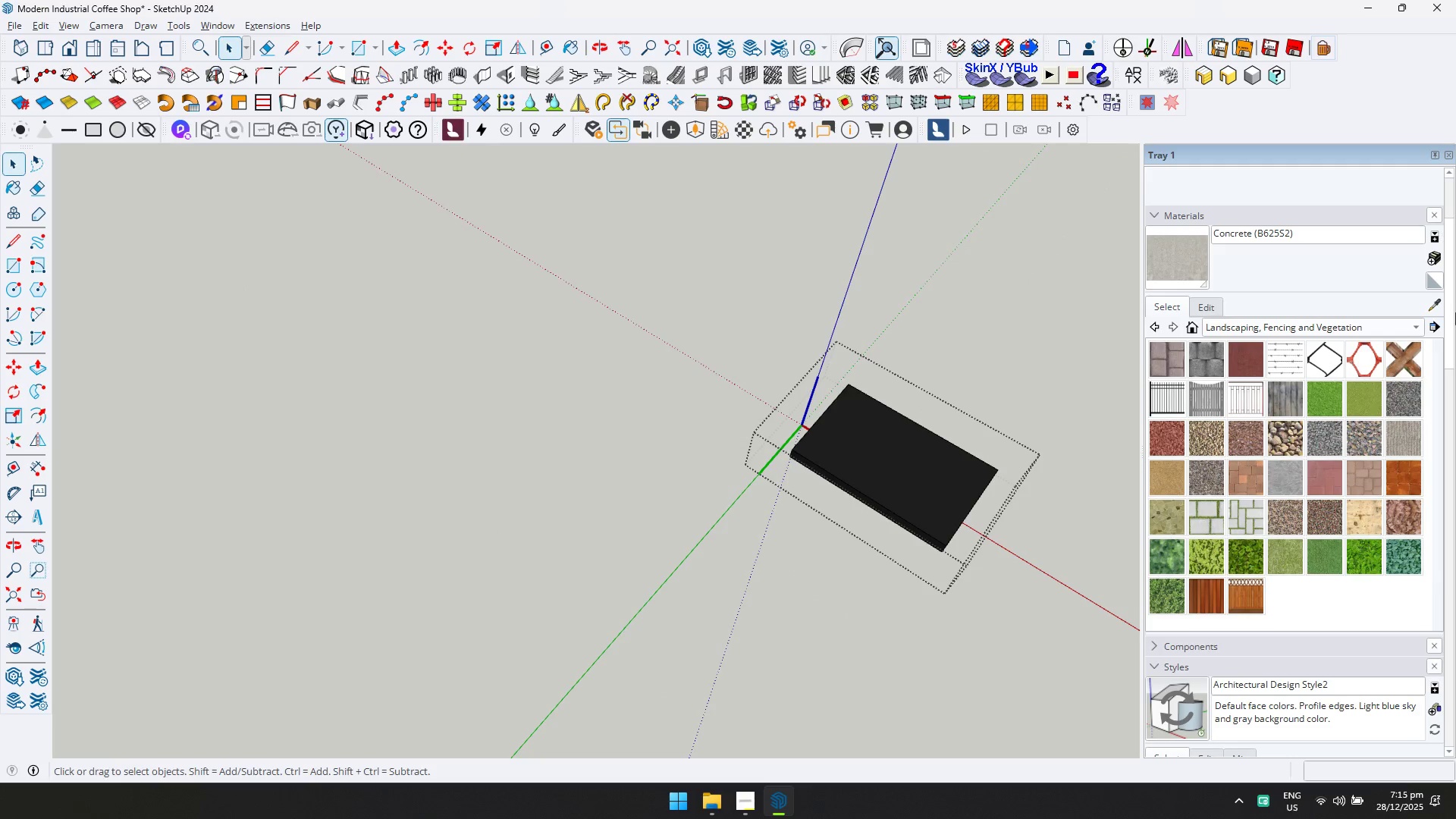 
left_click([1432, 306])
 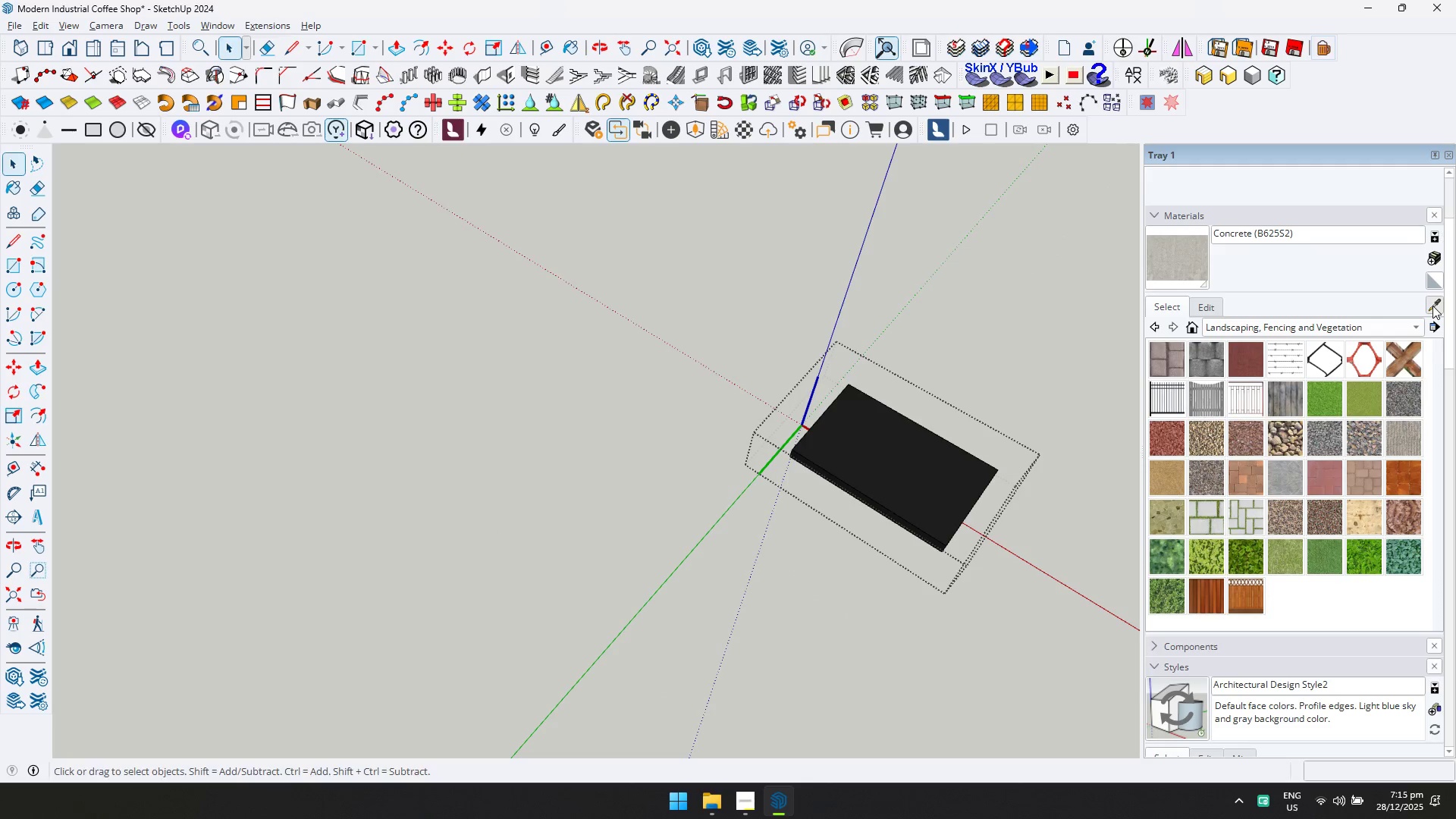 
key(D)
 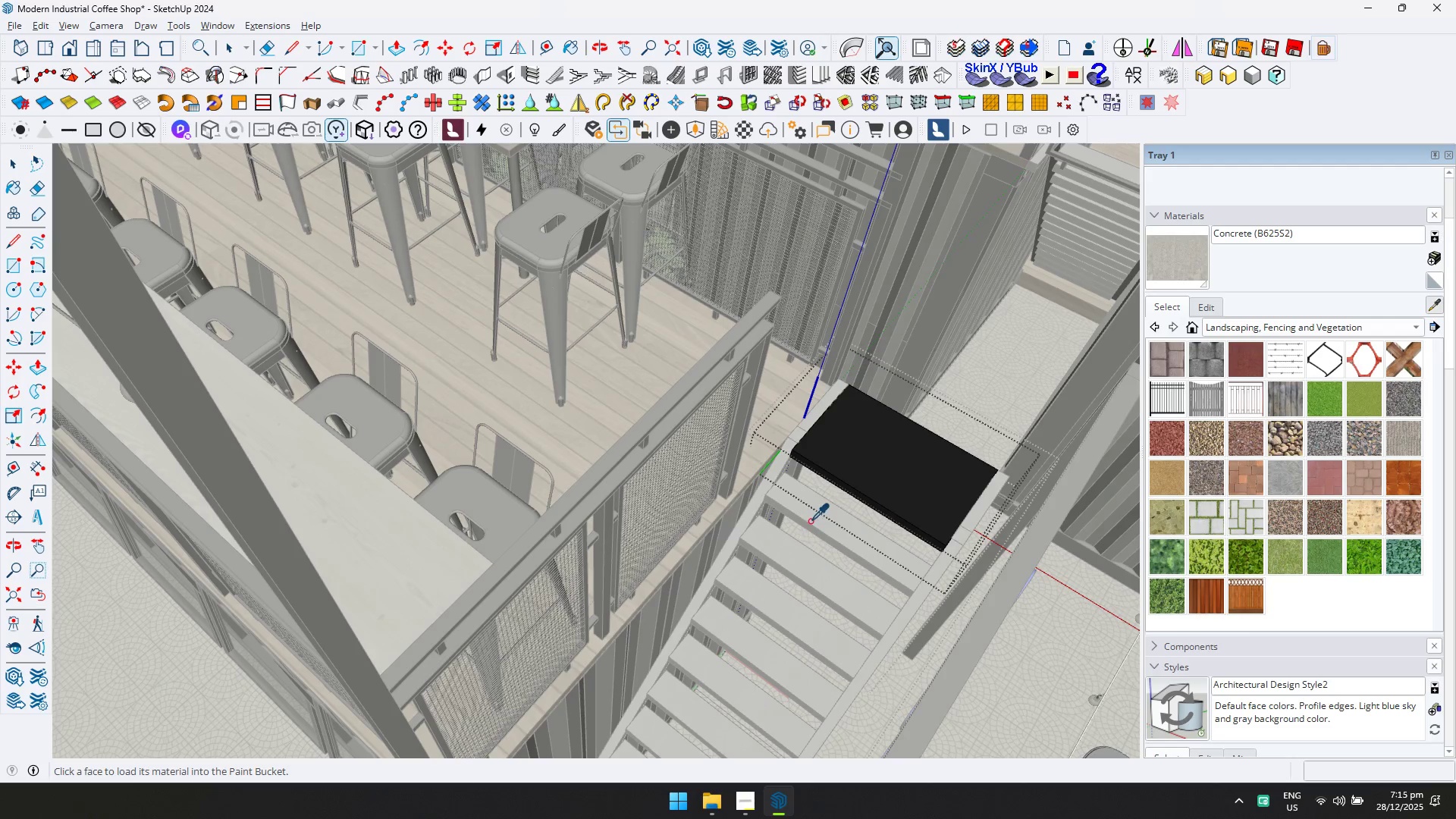 
double_click([867, 466])
 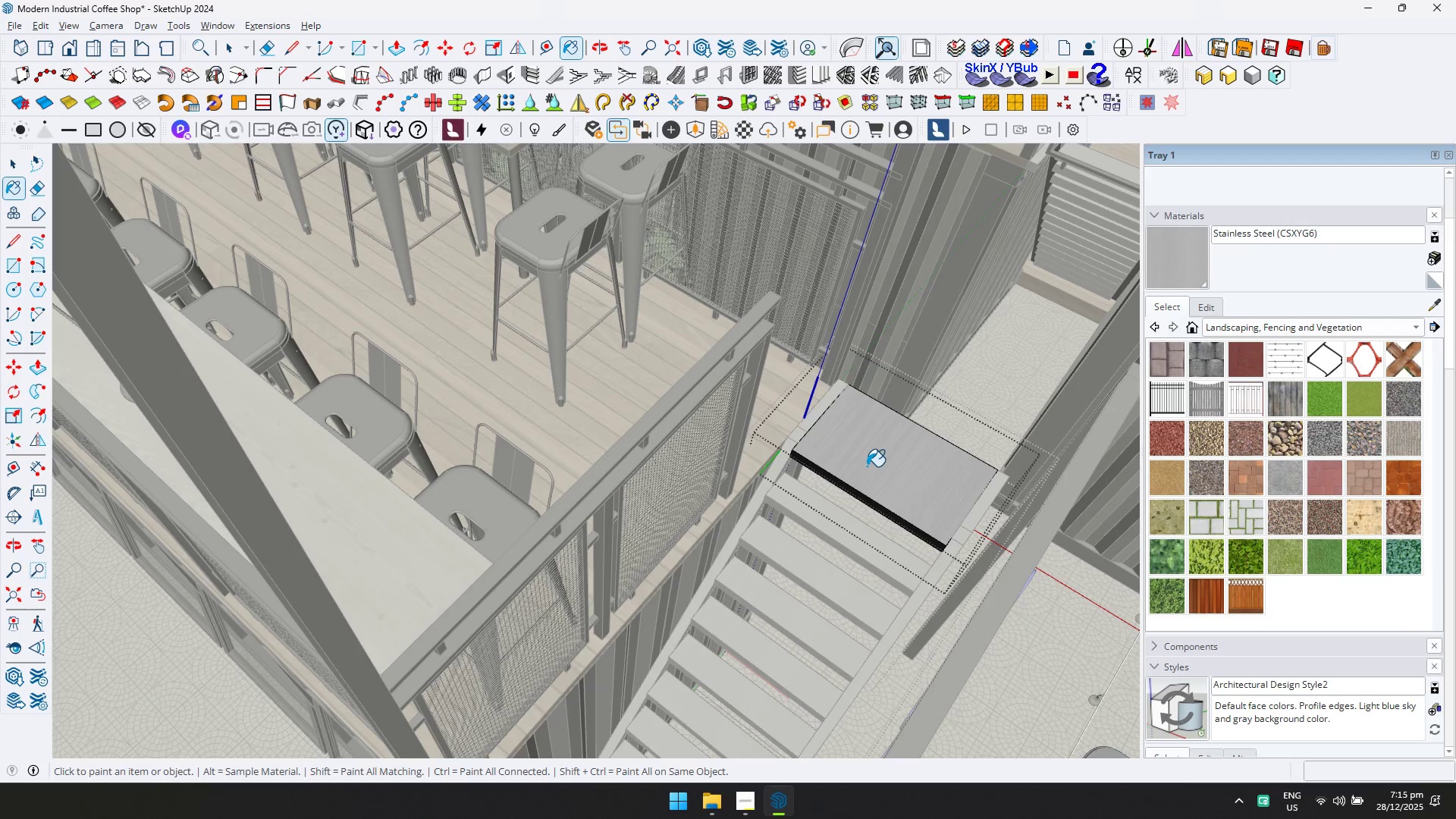 
key(Space)
 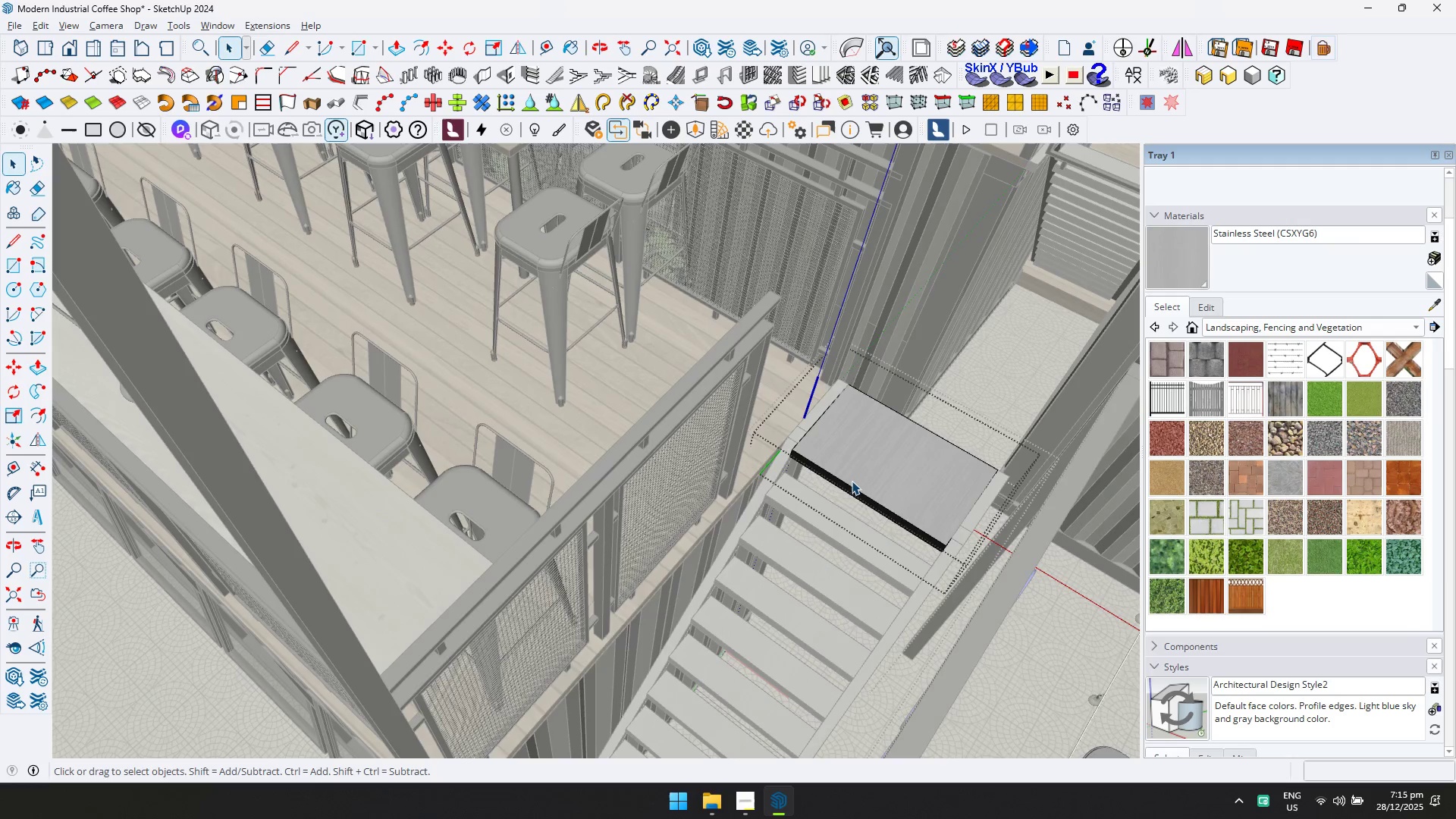 
scroll: coordinate [852, 482], scroll_direction: up, amount: 4.0
 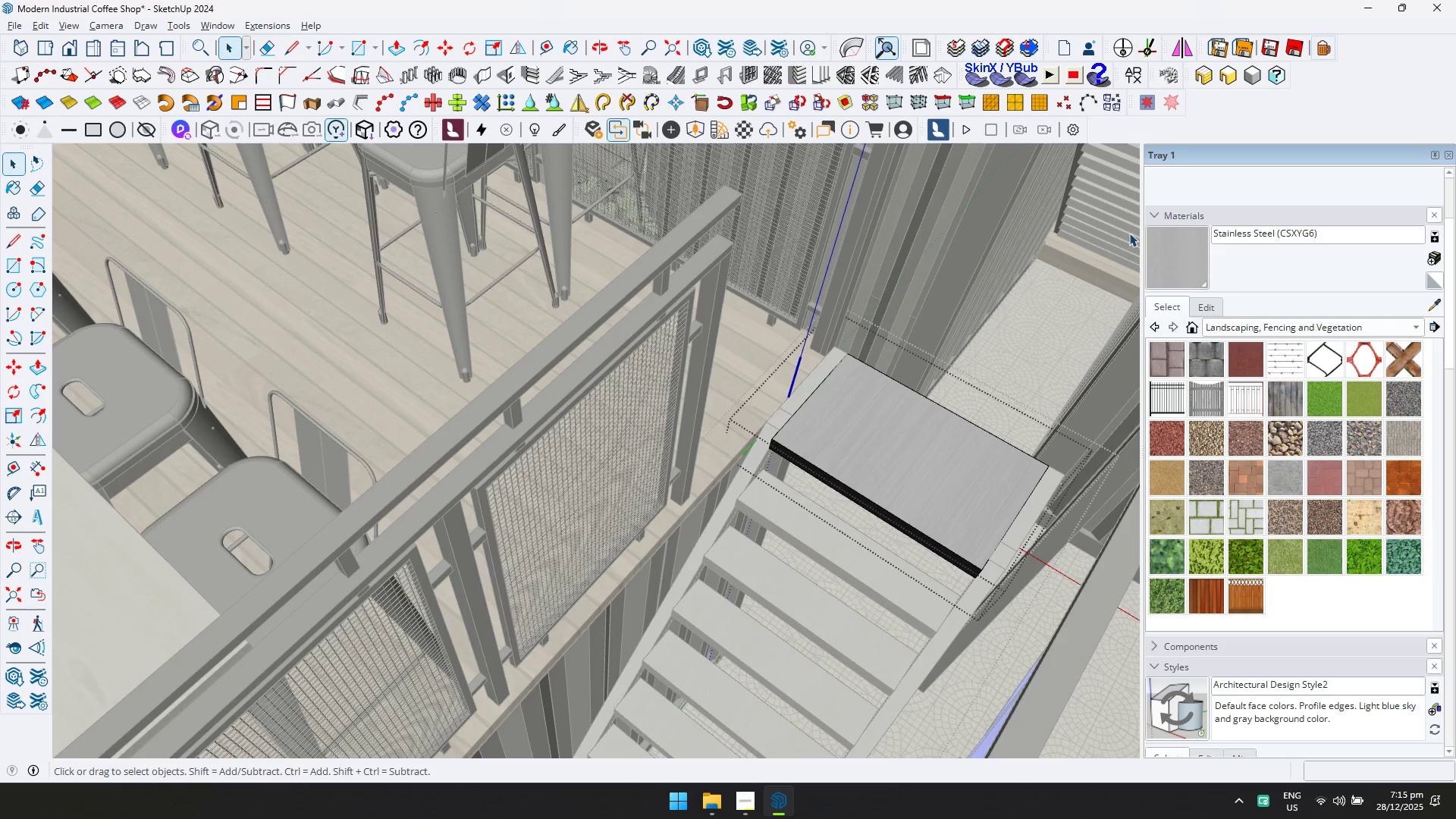 
double_click([1159, 251])
 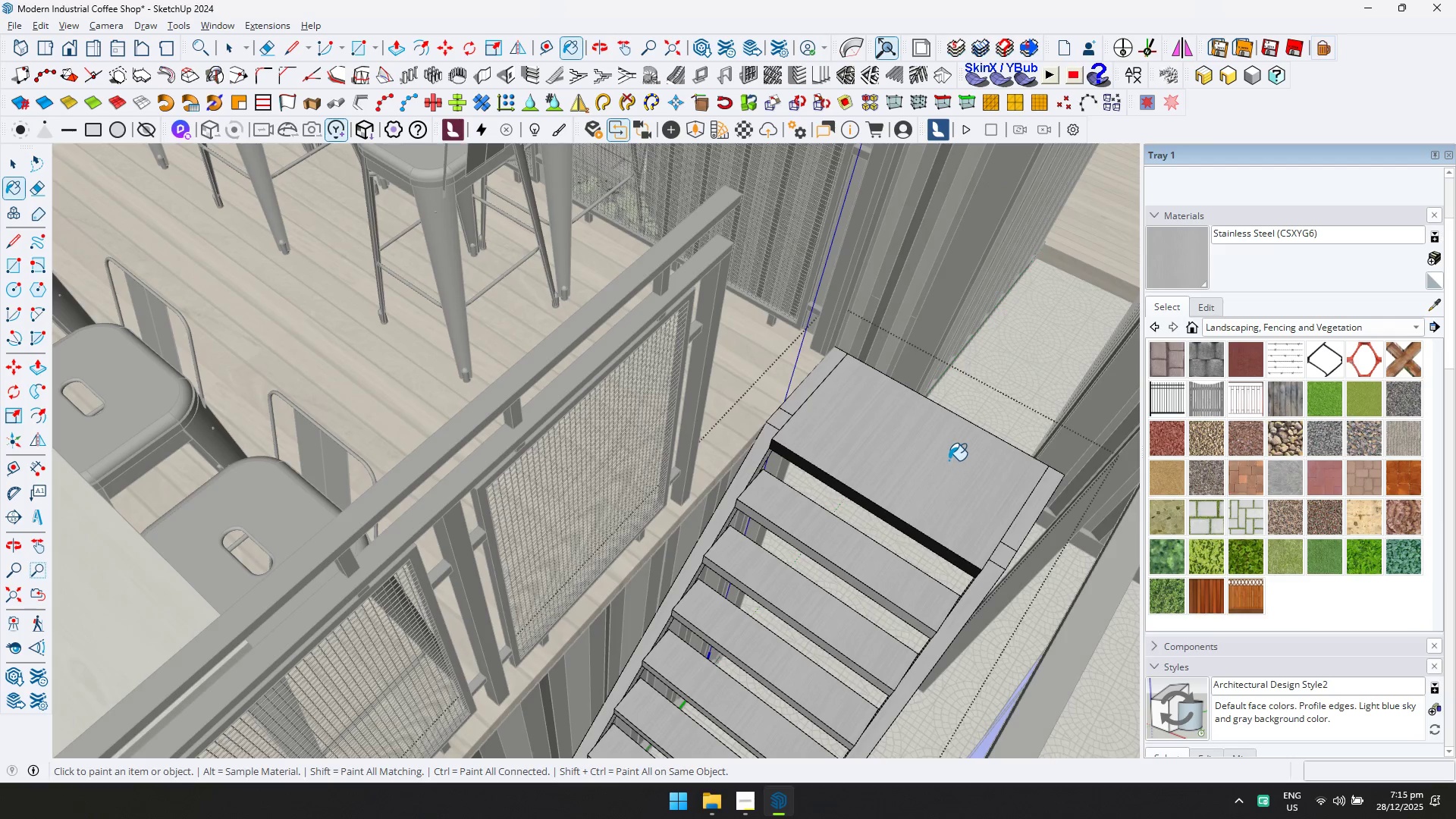 
scroll: coordinate [930, 485], scroll_direction: up, amount: 3.0
 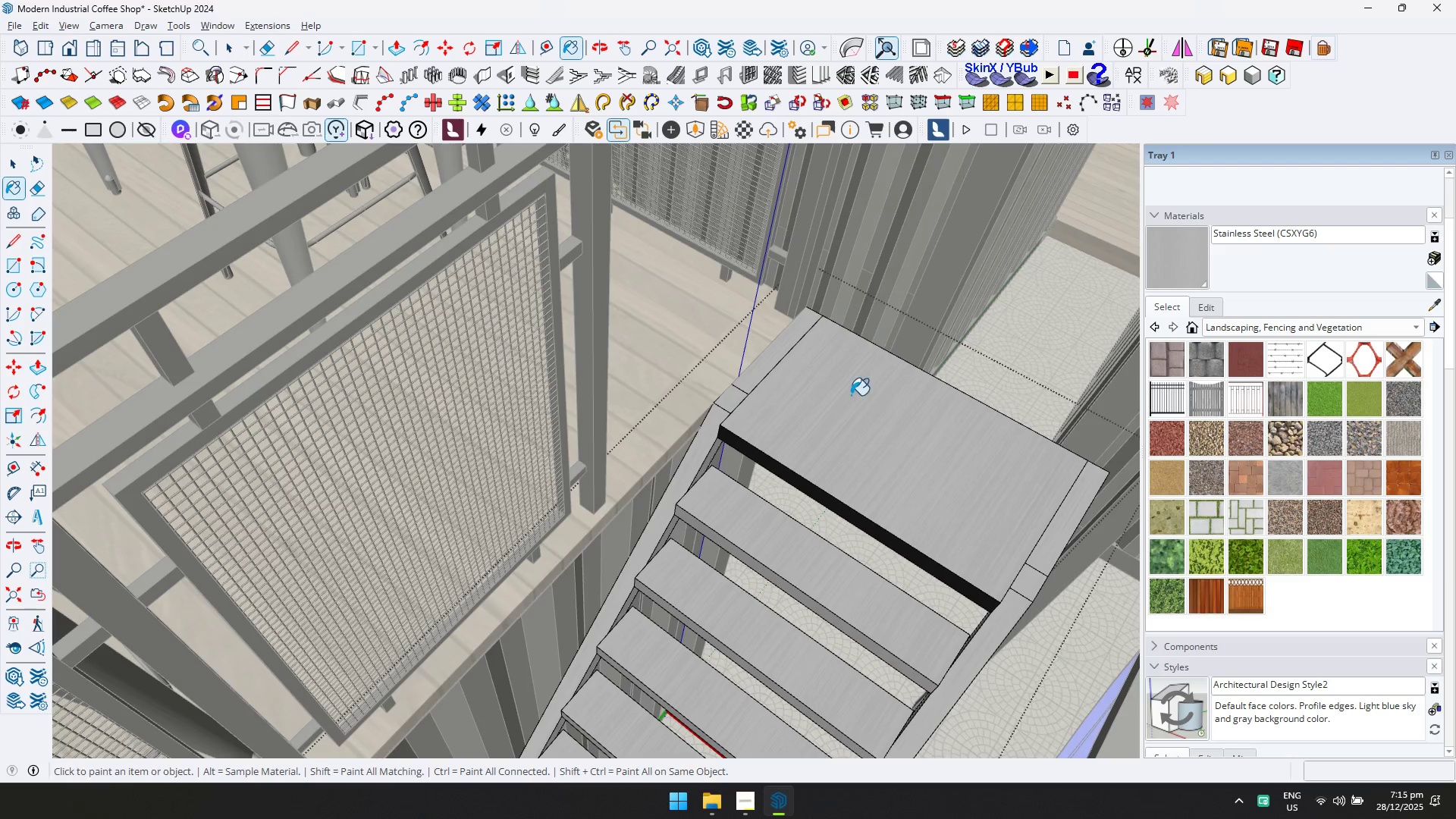 
key(D)
 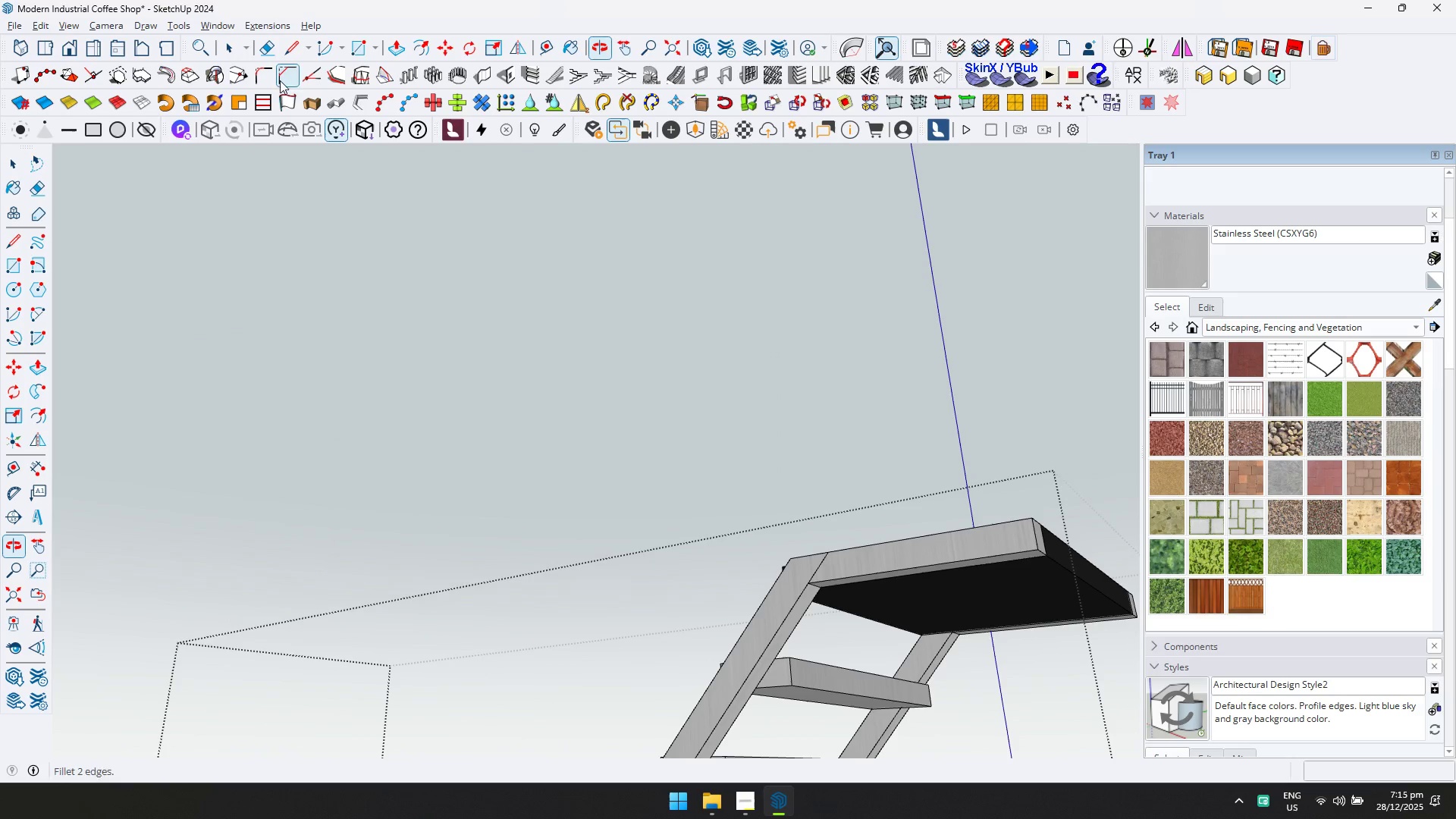 
key(Control+ControlLeft)
 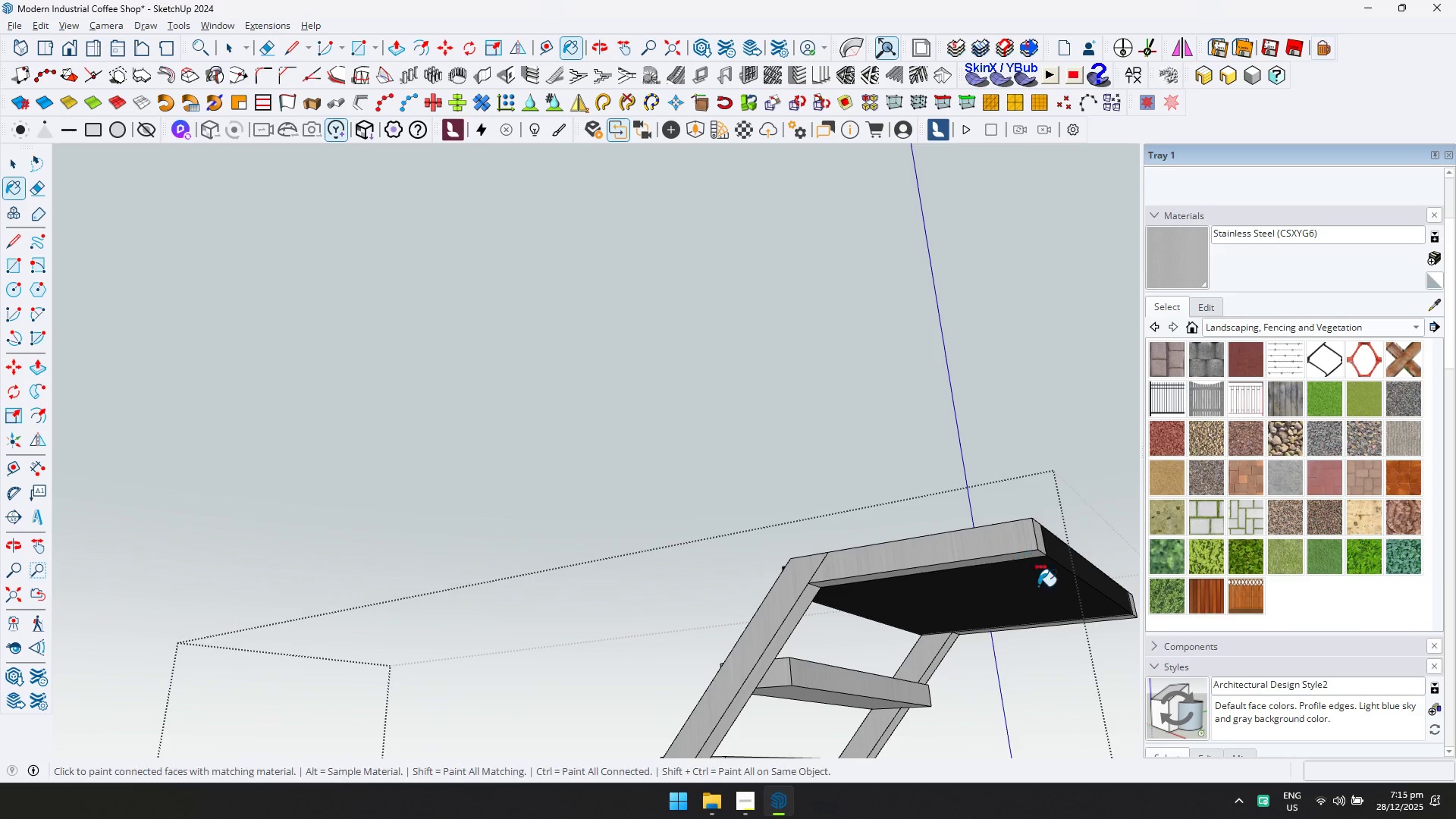 
key(Control+A)
 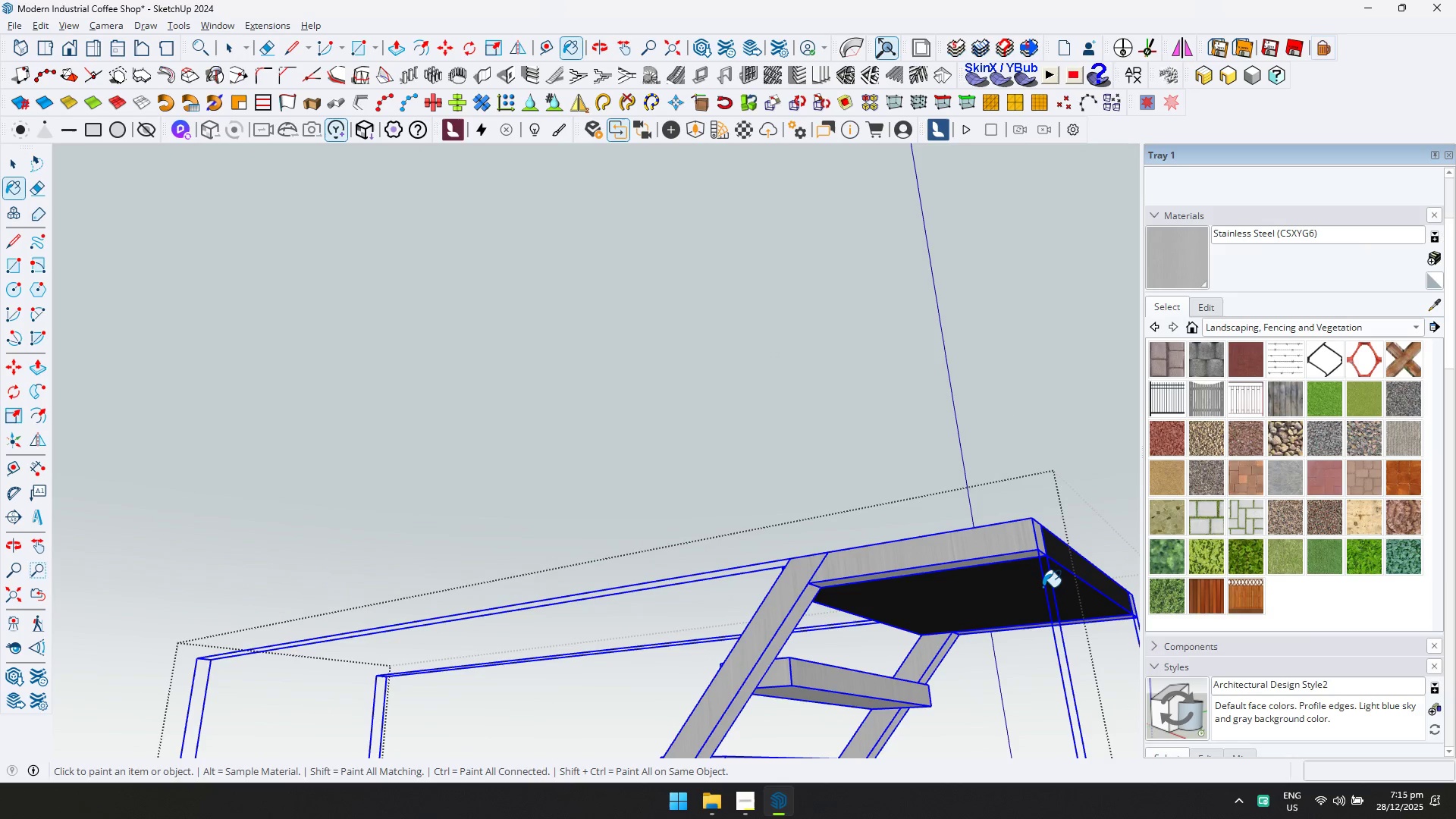 
left_click([1048, 582])
 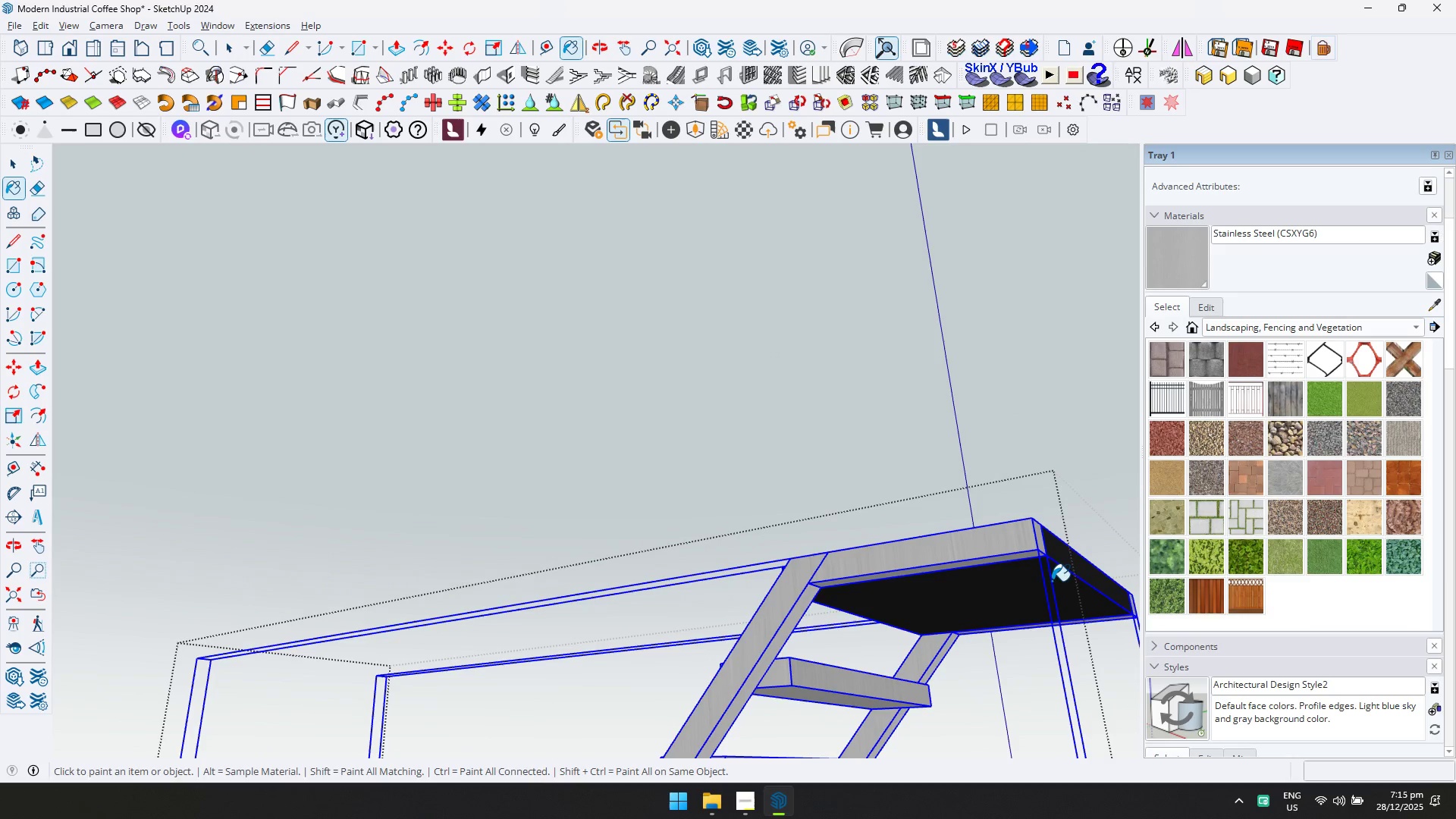 
key(Space)
 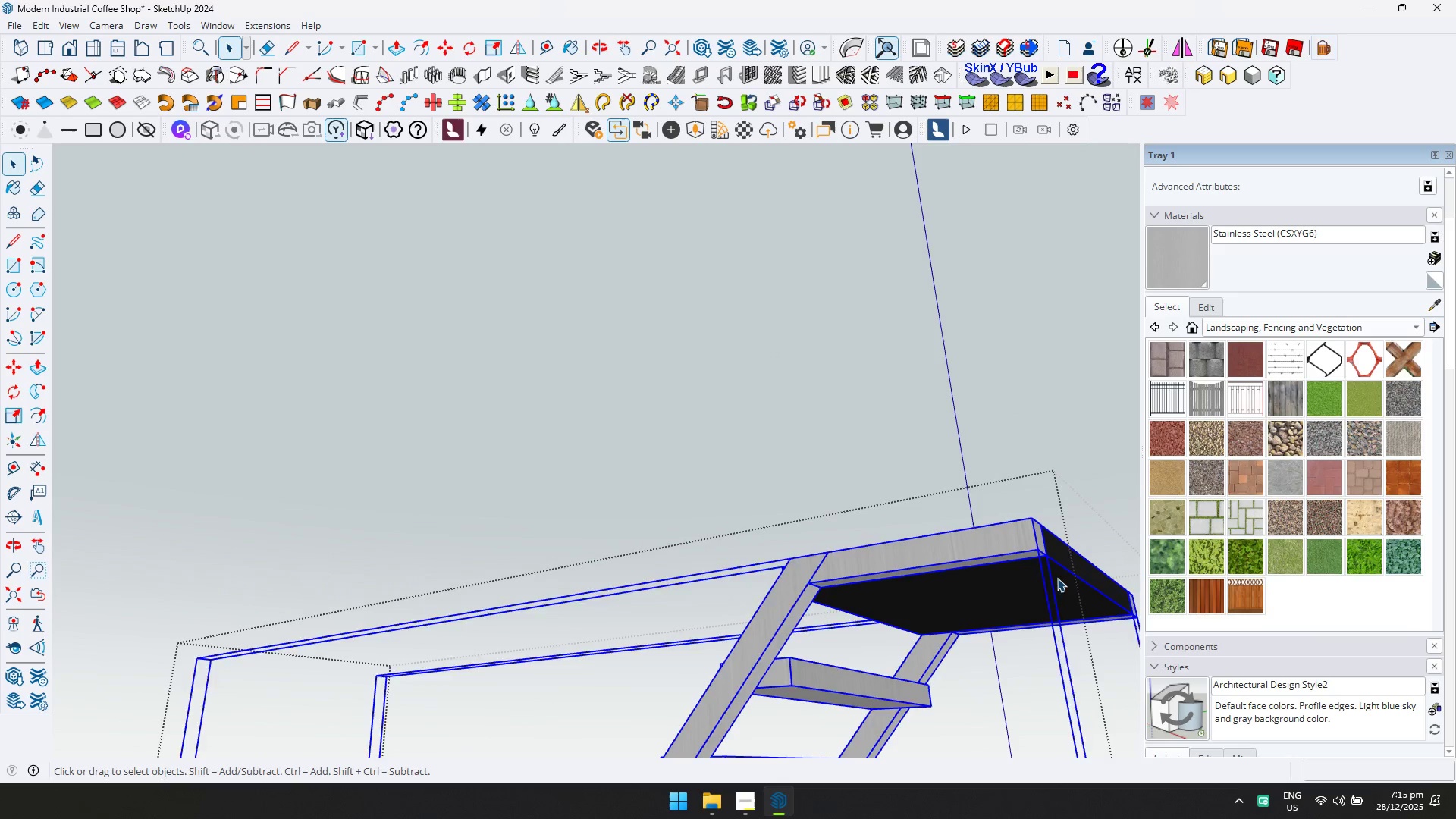 
double_click([1057, 578])
 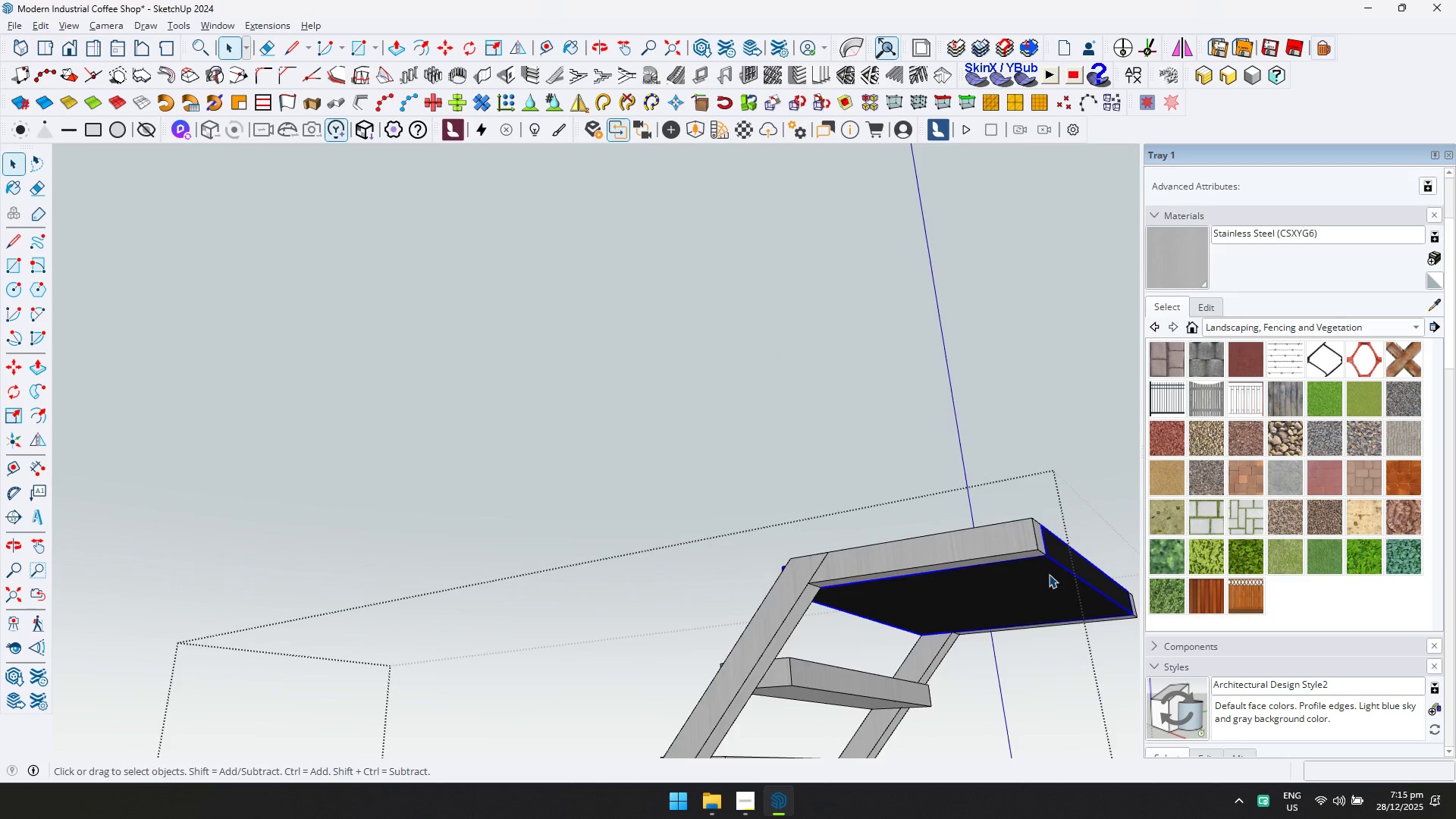 
left_click([1050, 574])
 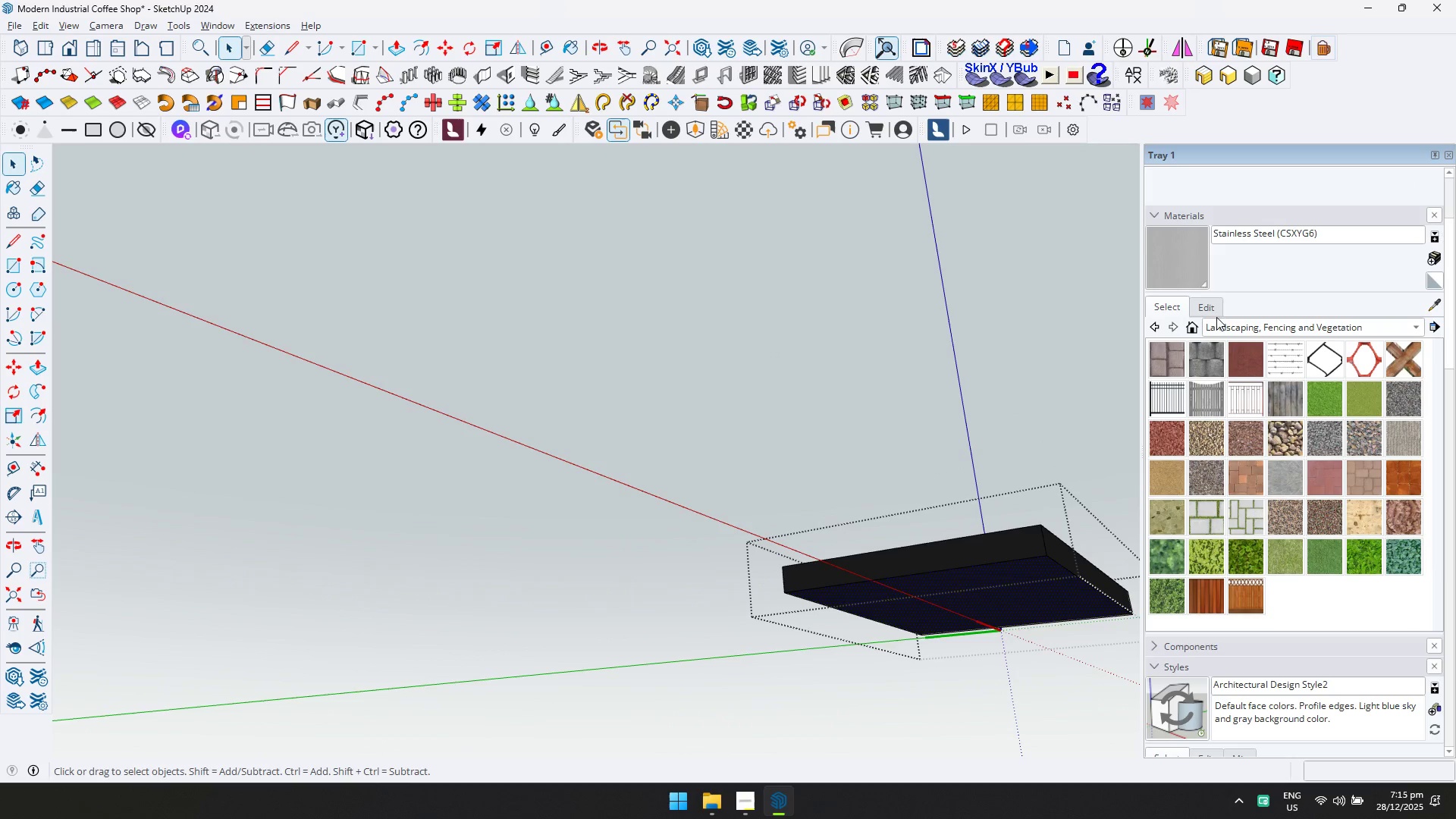 
left_click([1193, 263])
 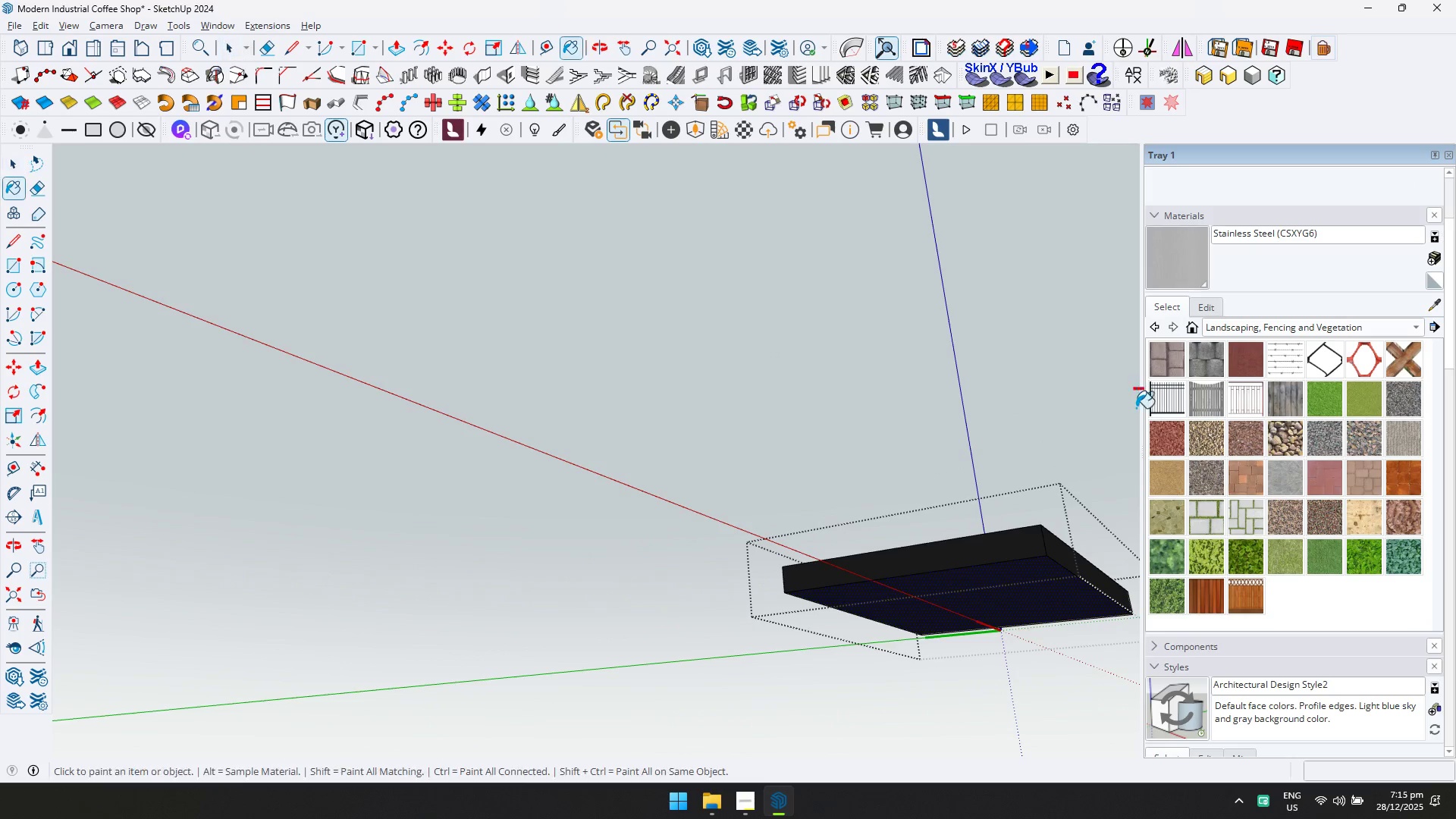 
key(Control+A)
 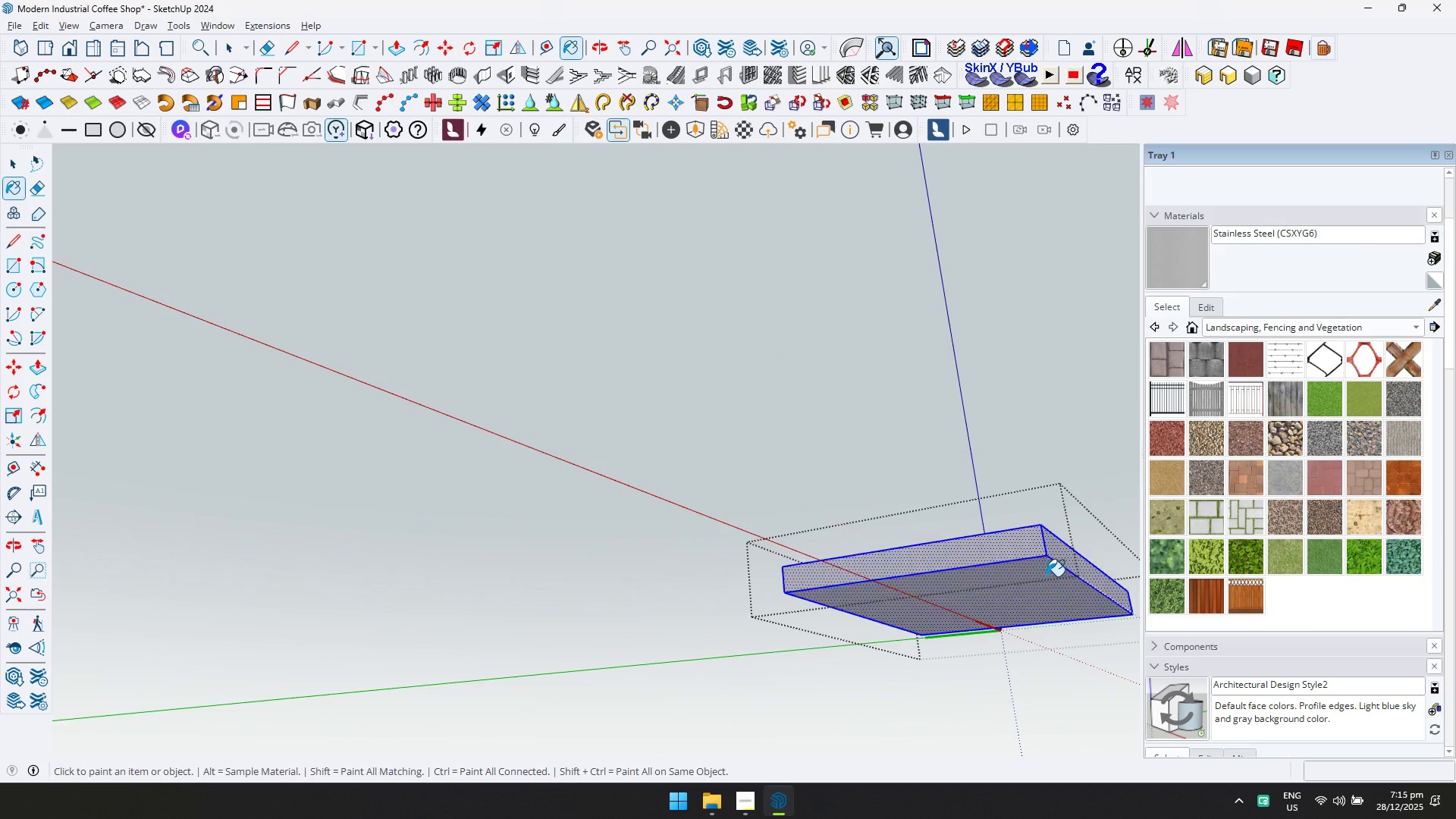 
key(Space)
 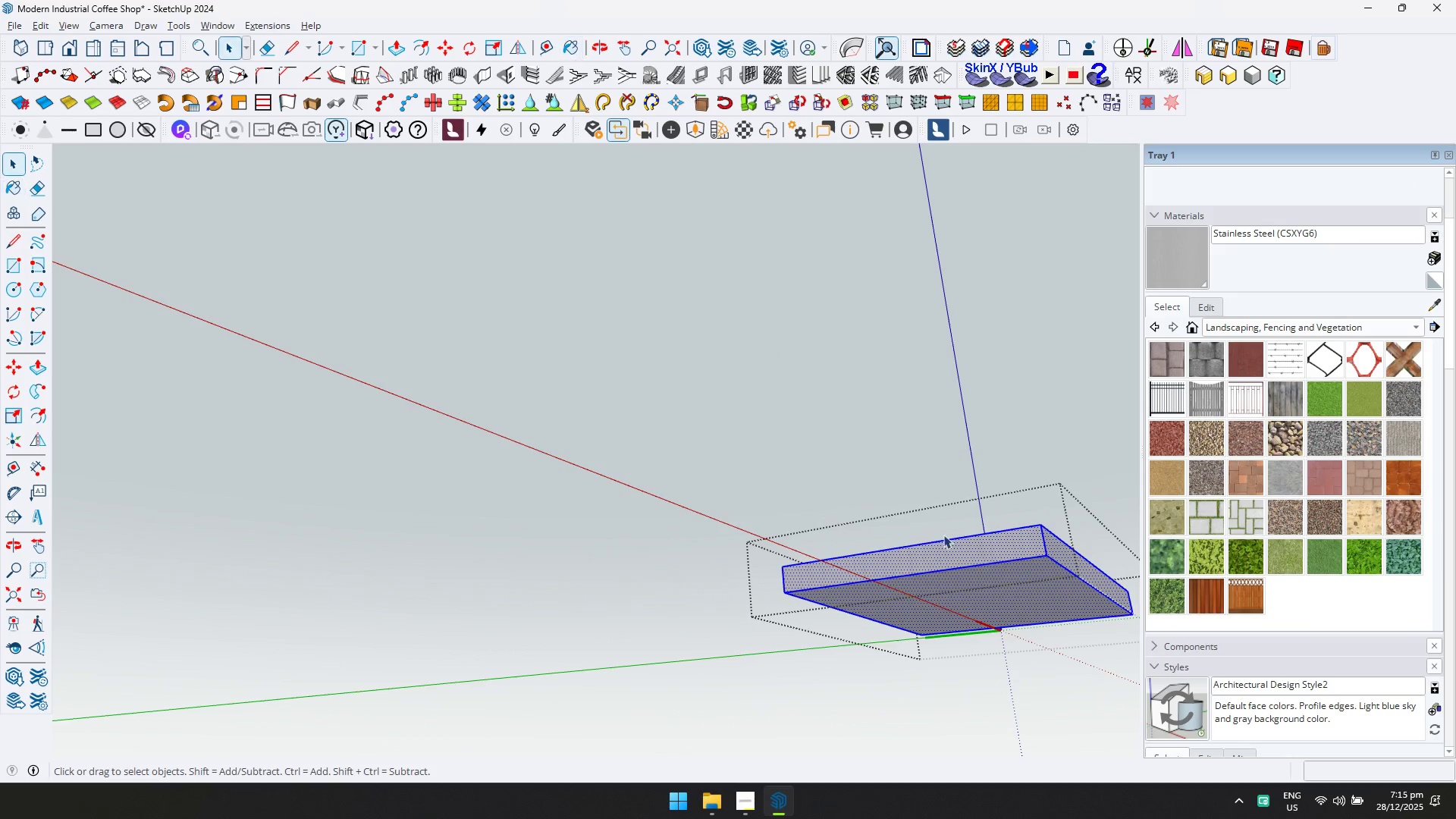 
key(Escape)
 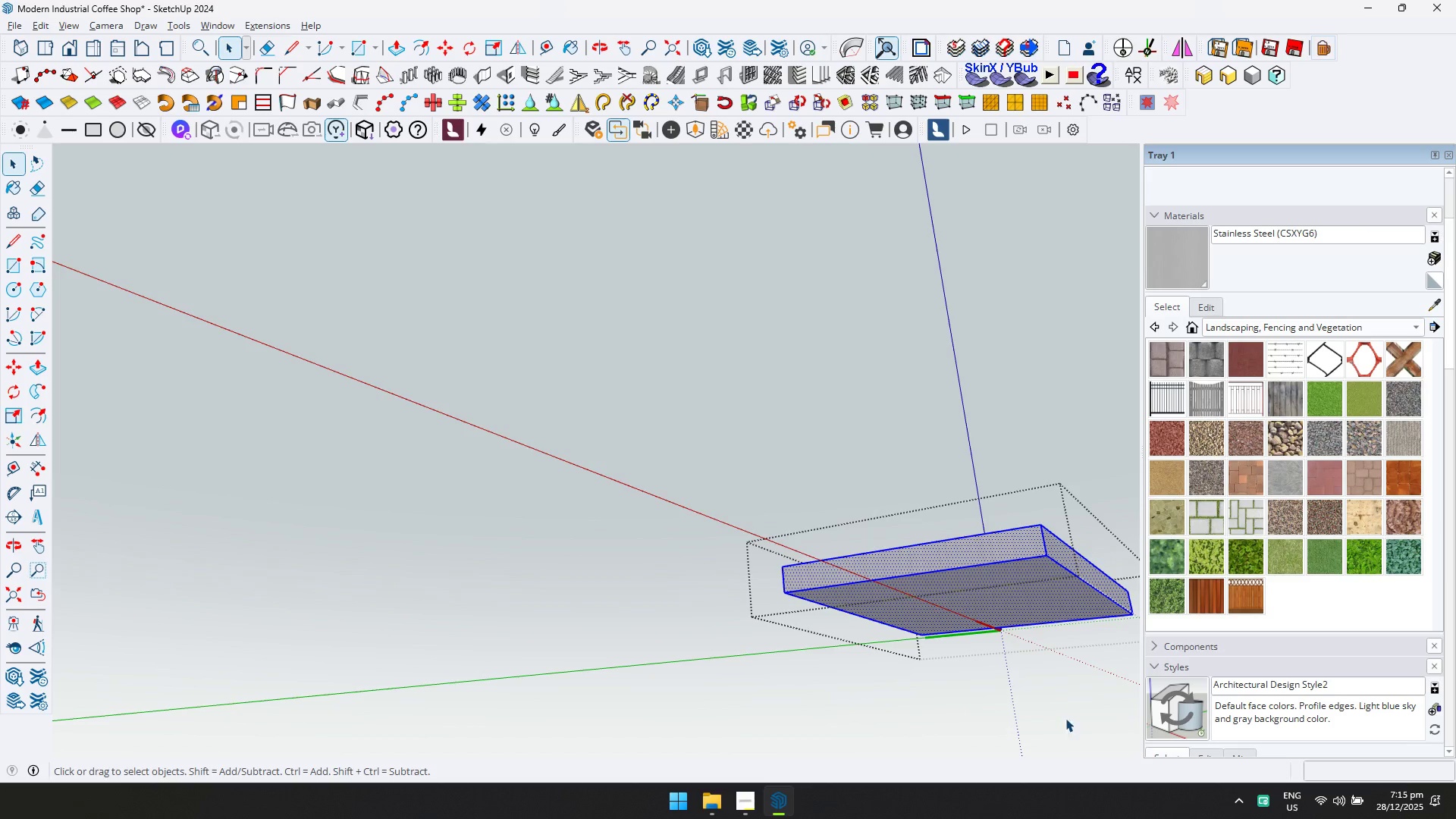 
scroll: coordinate [612, 511], scroll_direction: down, amount: 6.0
 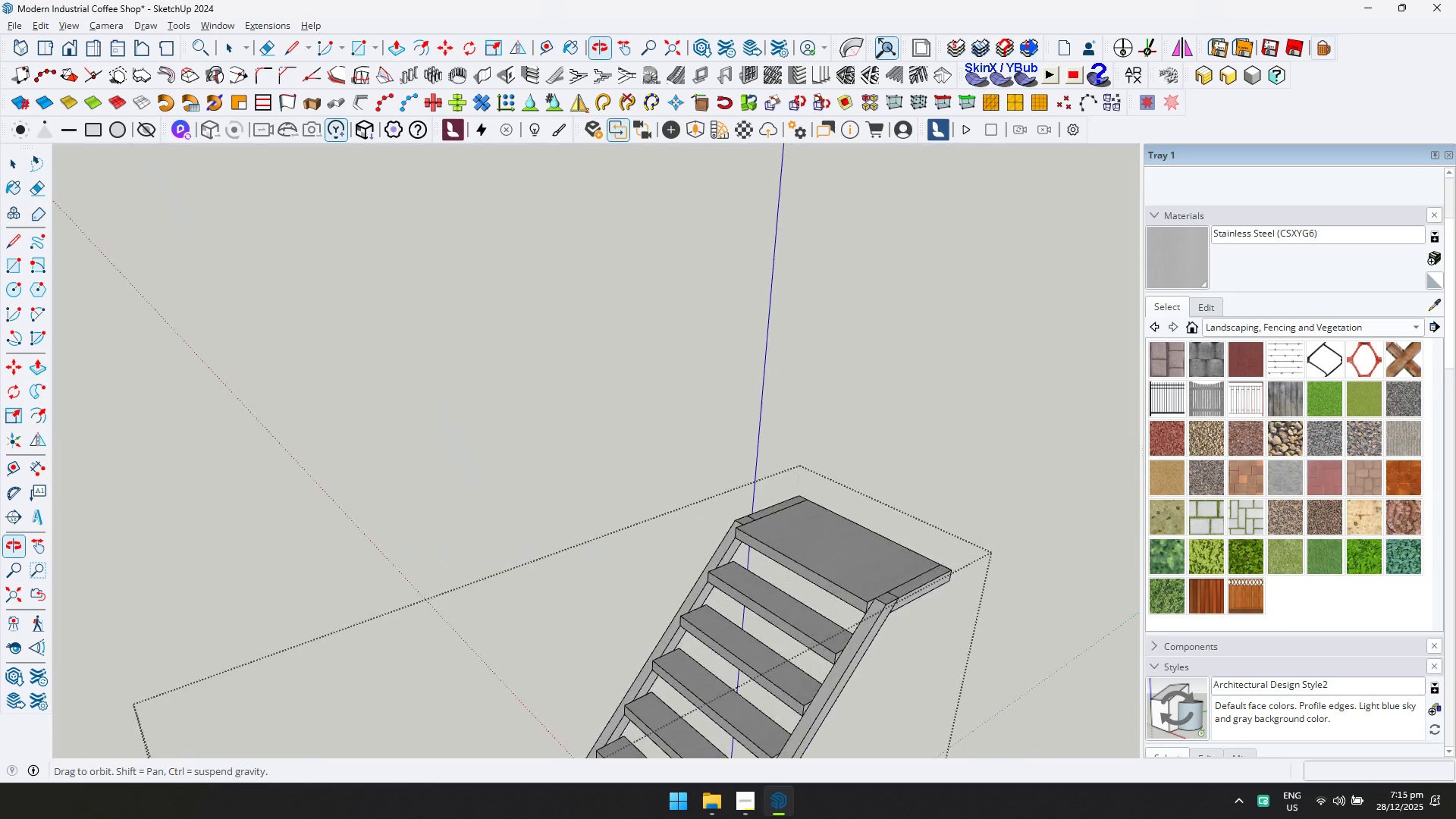 
key(Escape)
 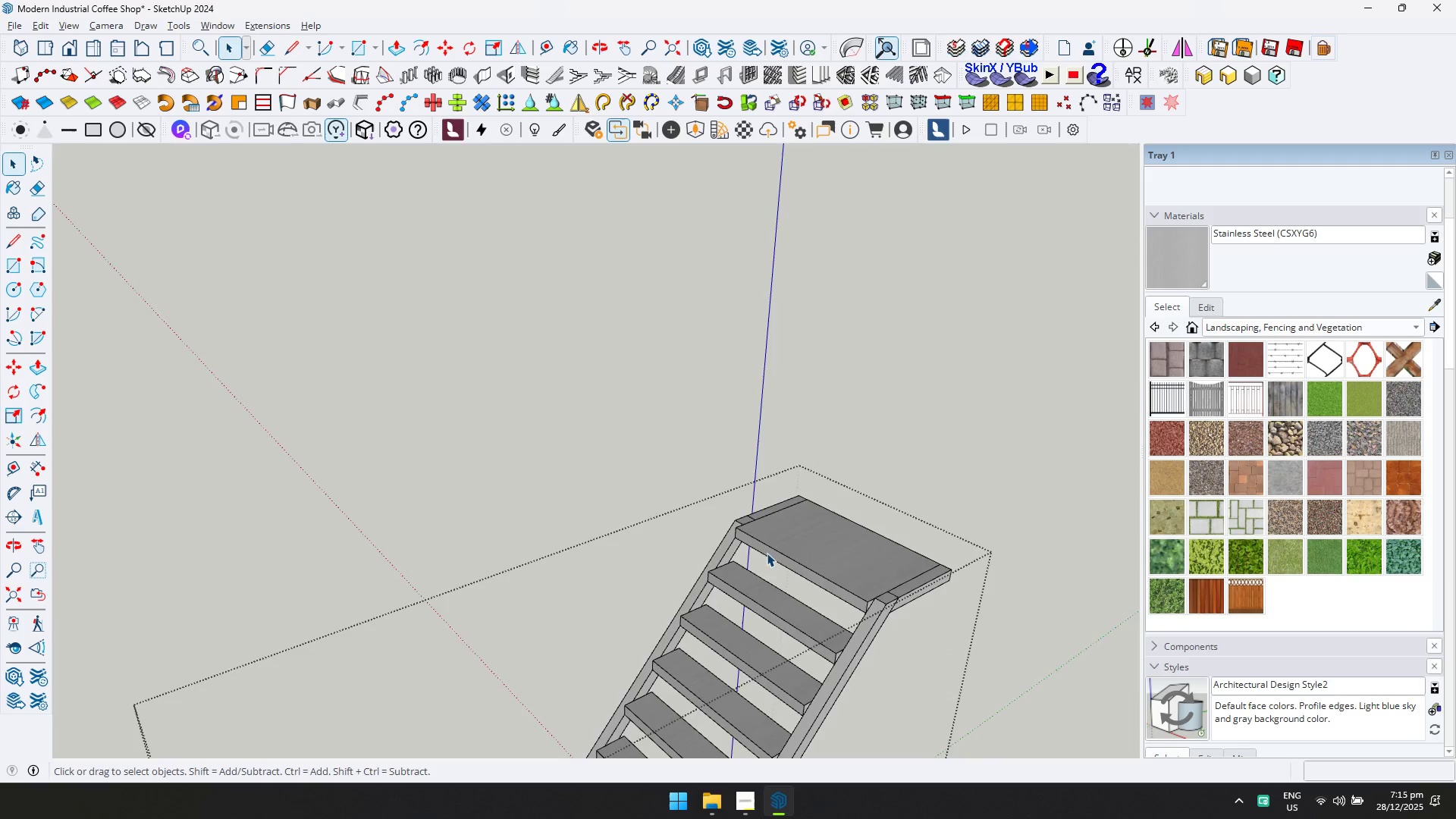 
key(Escape)
 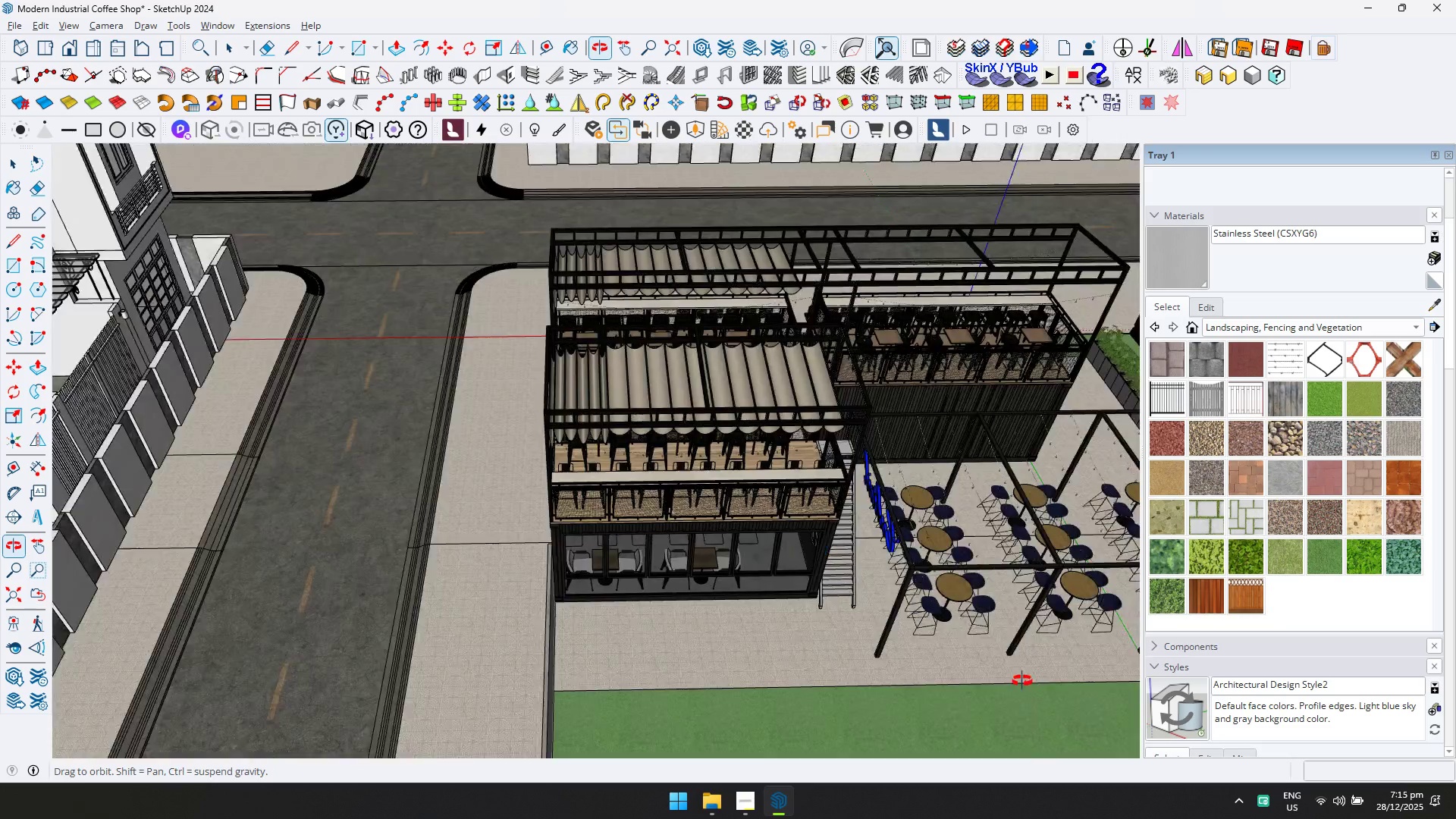 
scroll: coordinate [627, 536], scroll_direction: down, amount: 16.0
 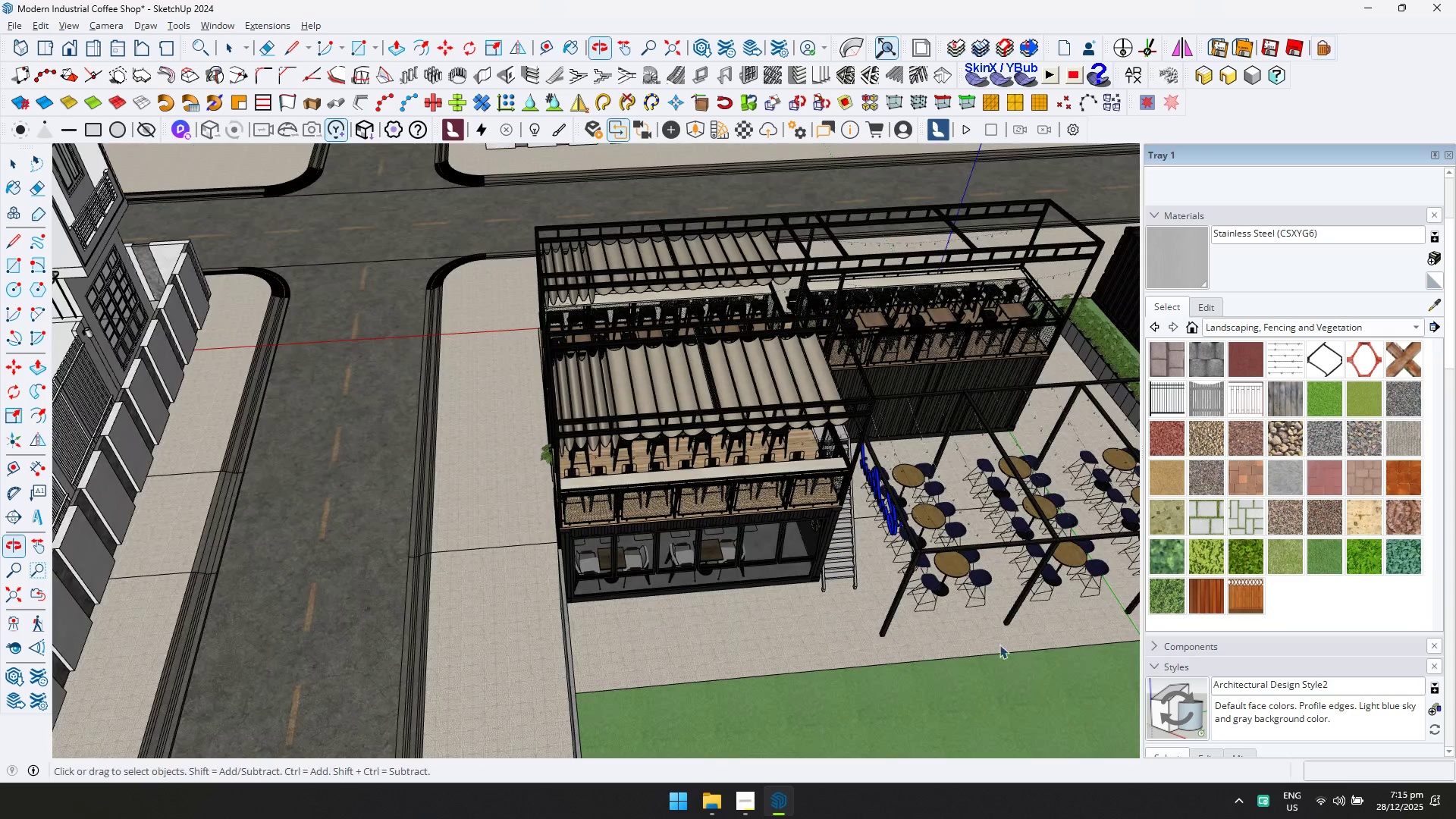 
key(Escape)
 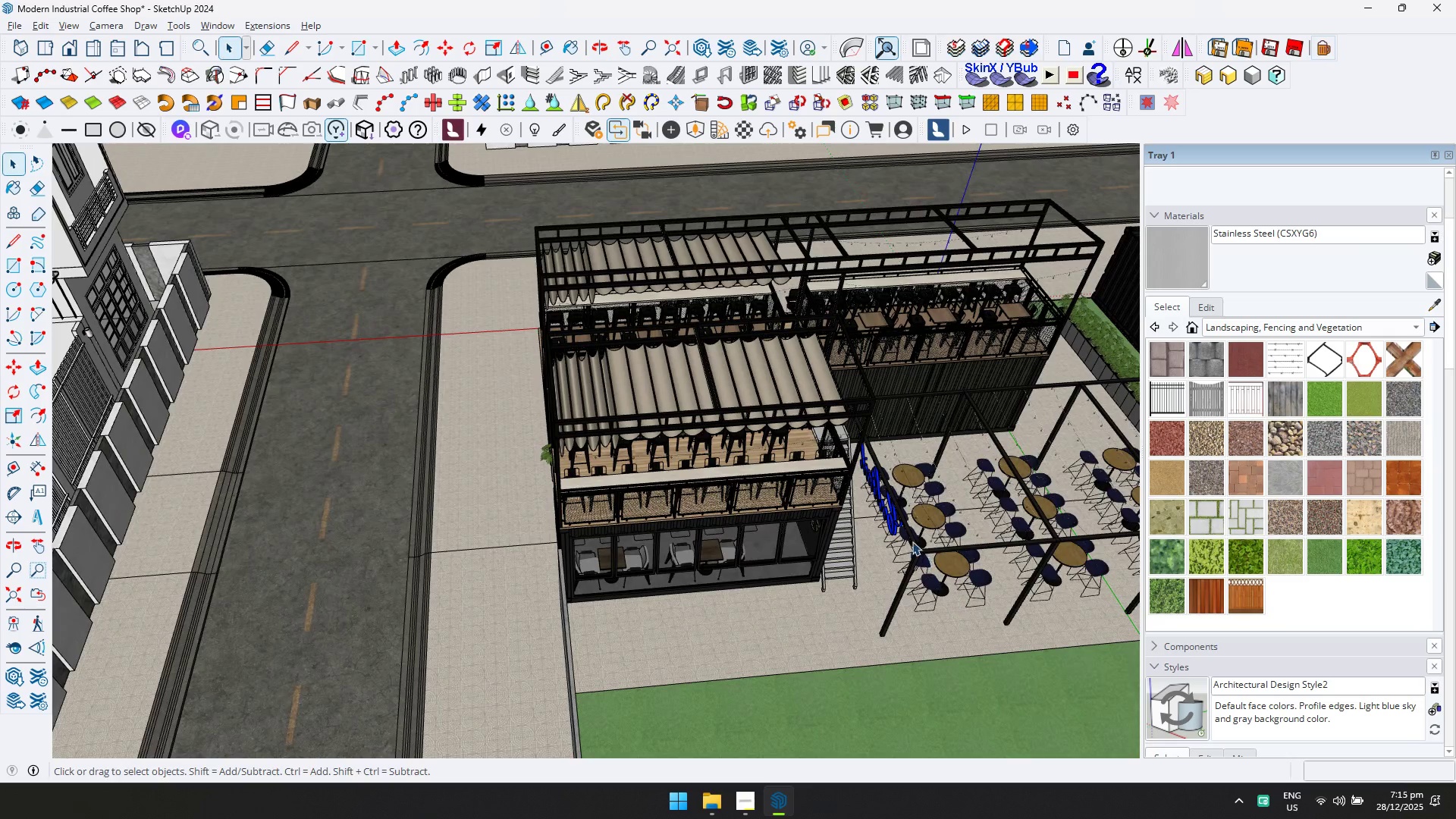 
key(Shift+ShiftLeft)
 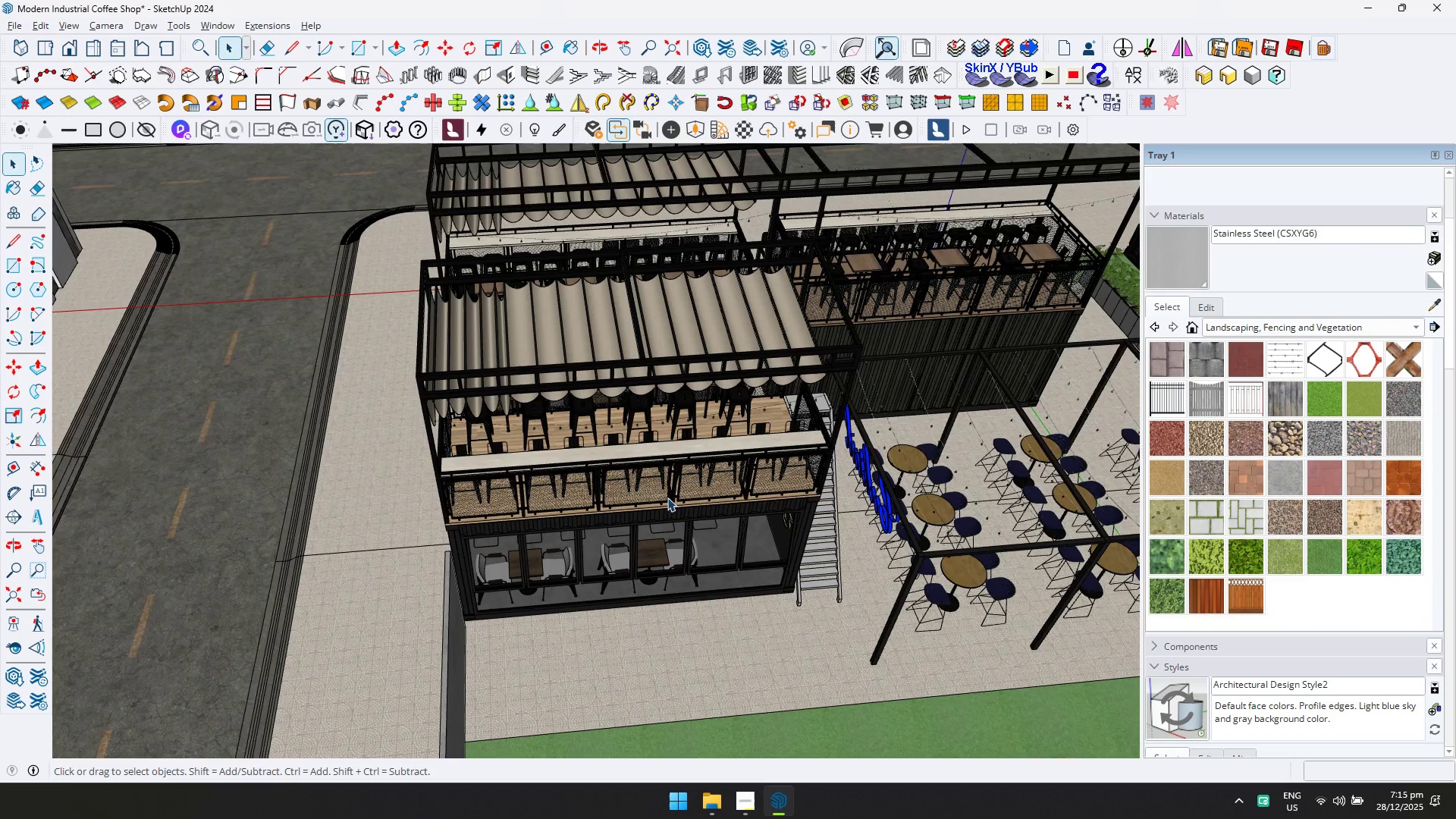 
scroll: coordinate [909, 539], scroll_direction: up, amount: 5.0
 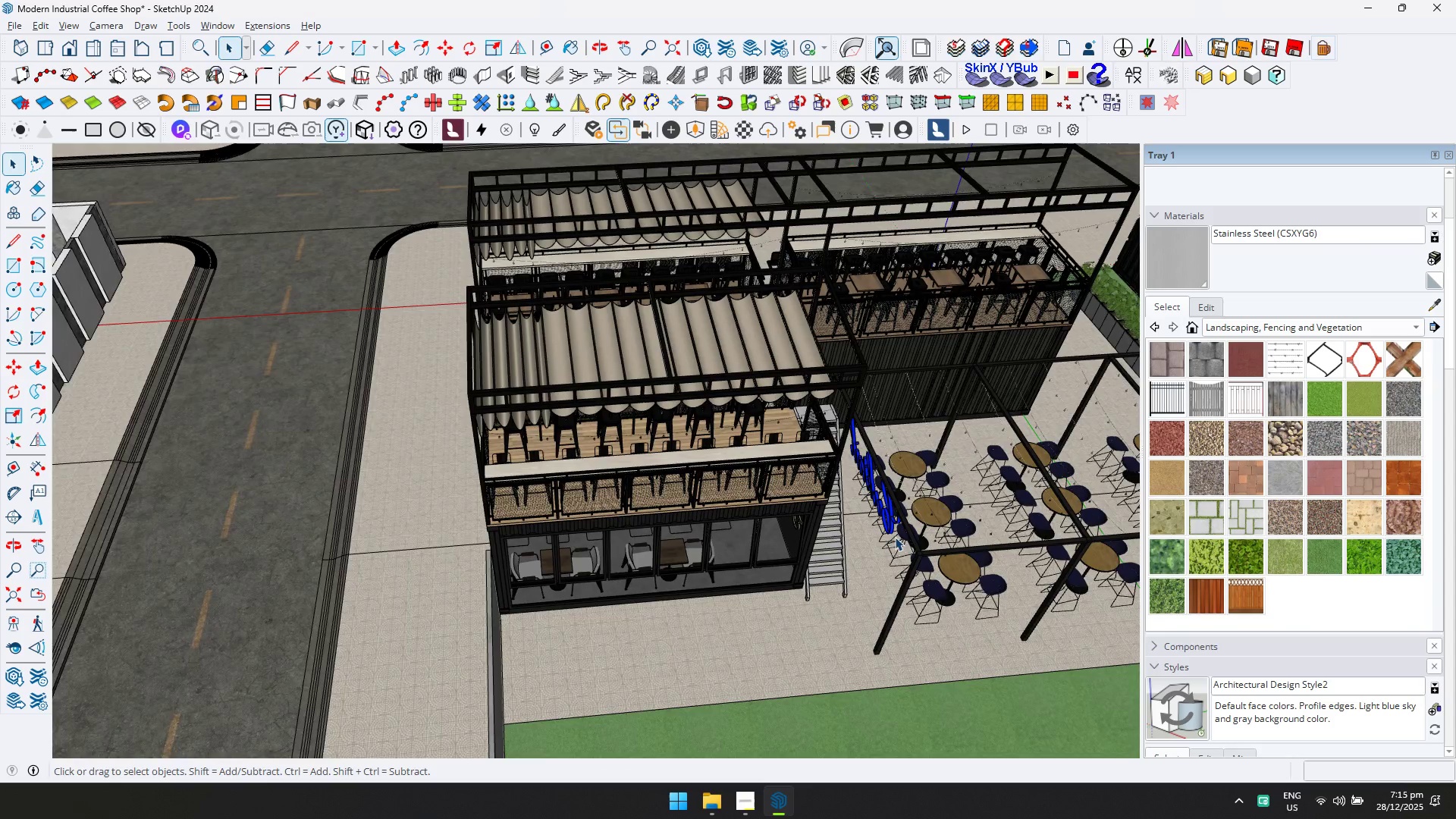 
key(Shift+ShiftLeft)
 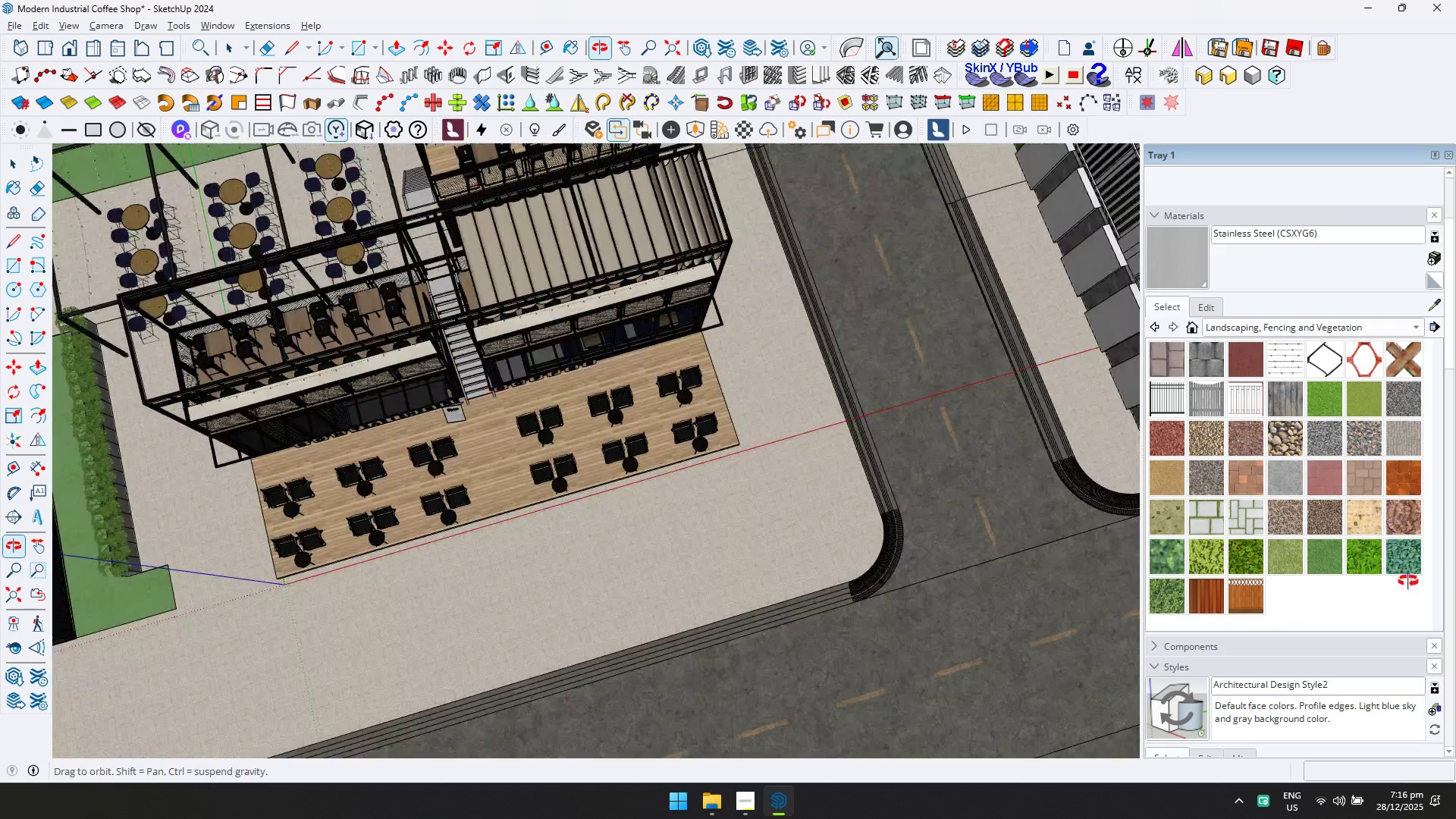 
key(Shift+ShiftLeft)
 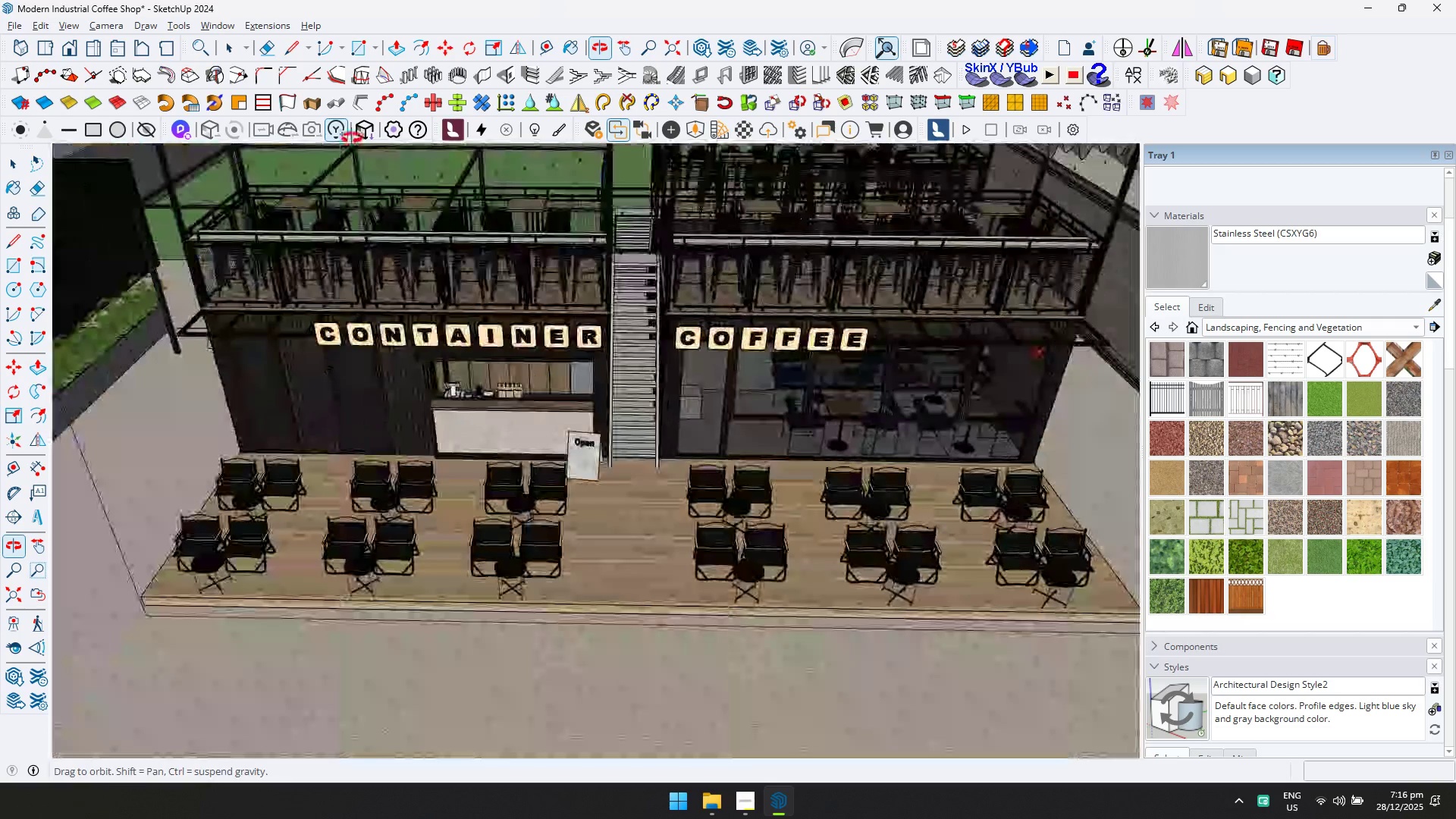 
scroll: coordinate [563, 388], scroll_direction: up, amount: 5.0
 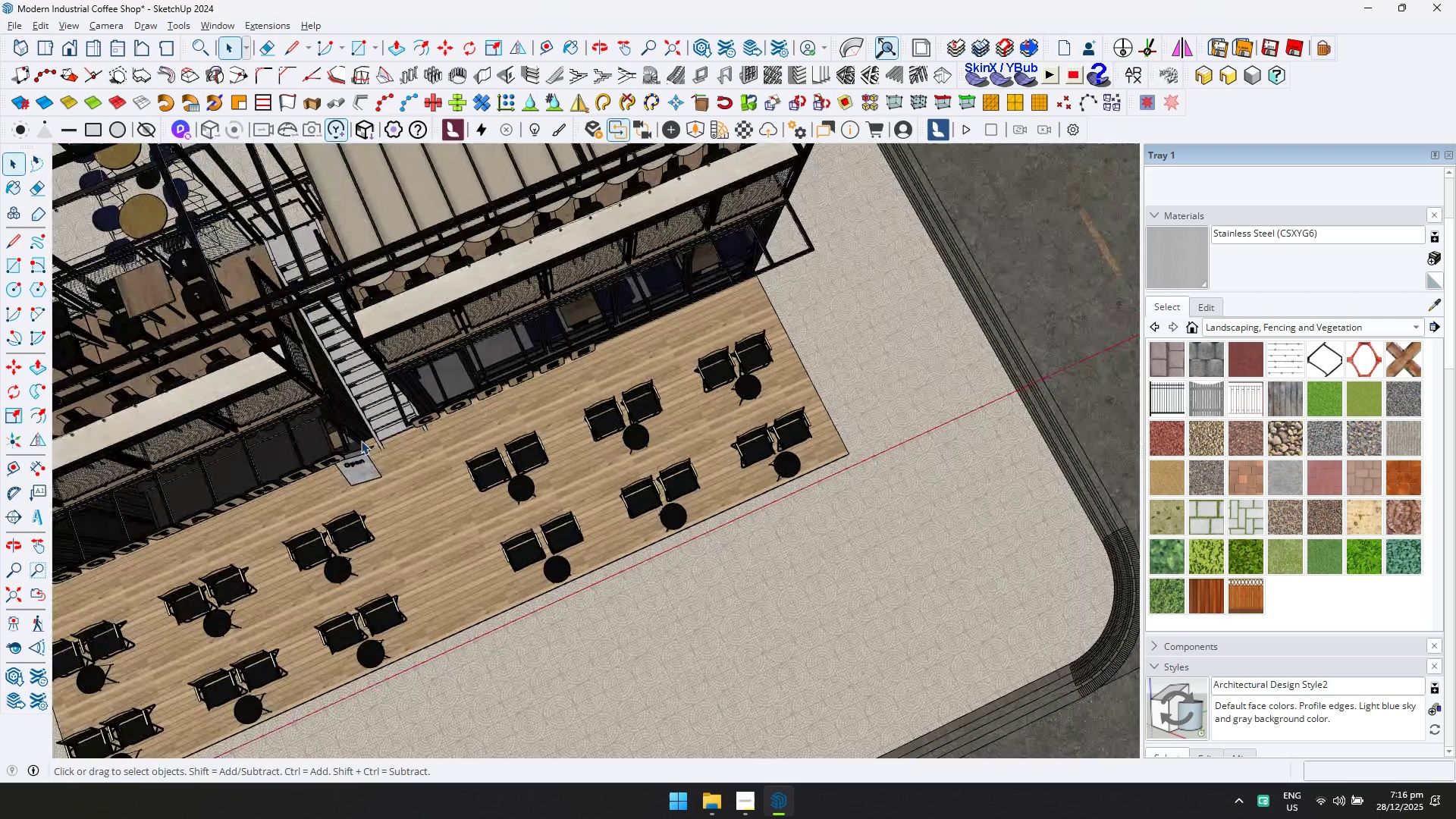 
key(Shift+ShiftLeft)
 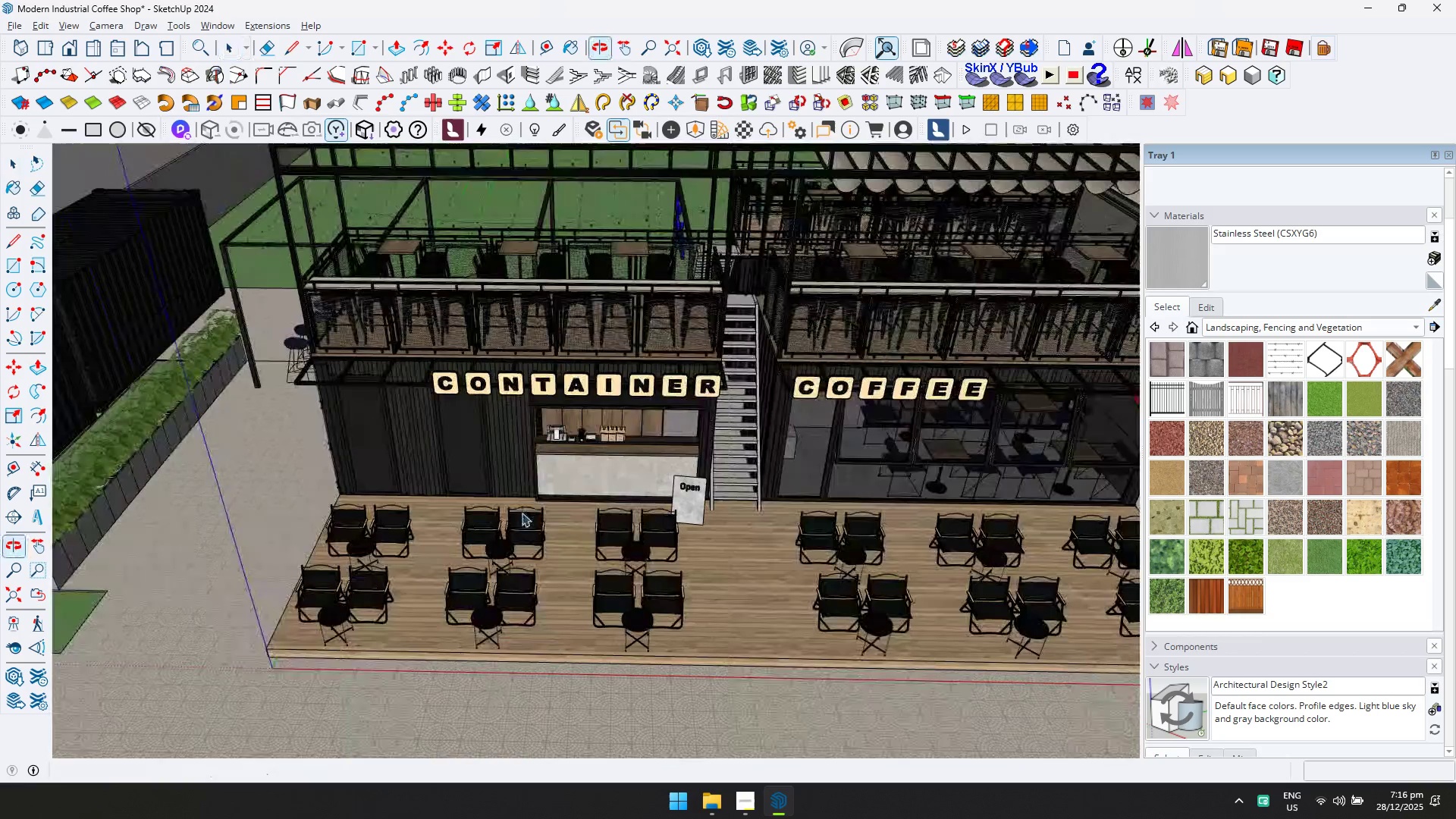 
key(Shift+ShiftLeft)
 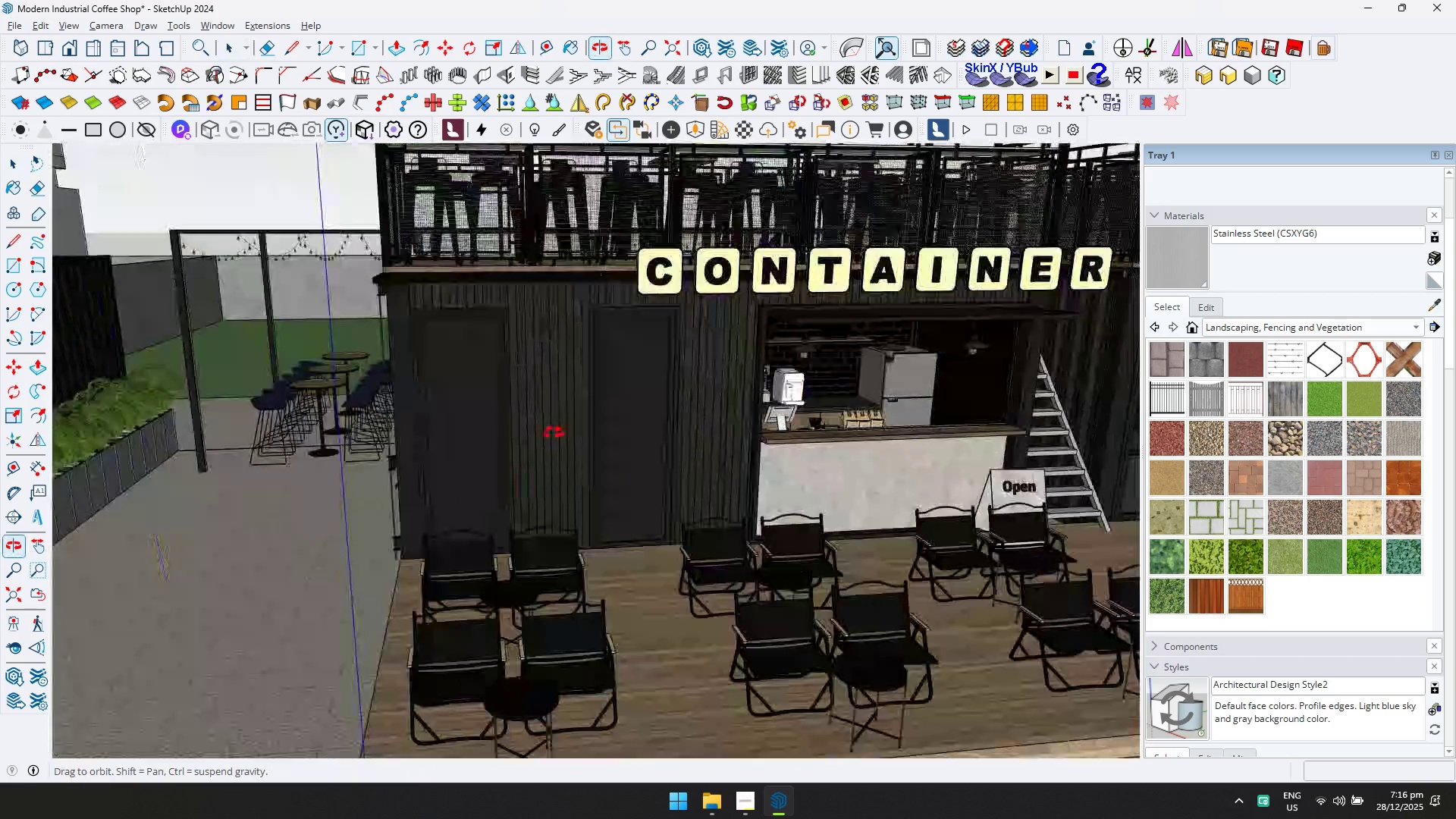 
scroll: coordinate [441, 442], scroll_direction: up, amount: 5.0
 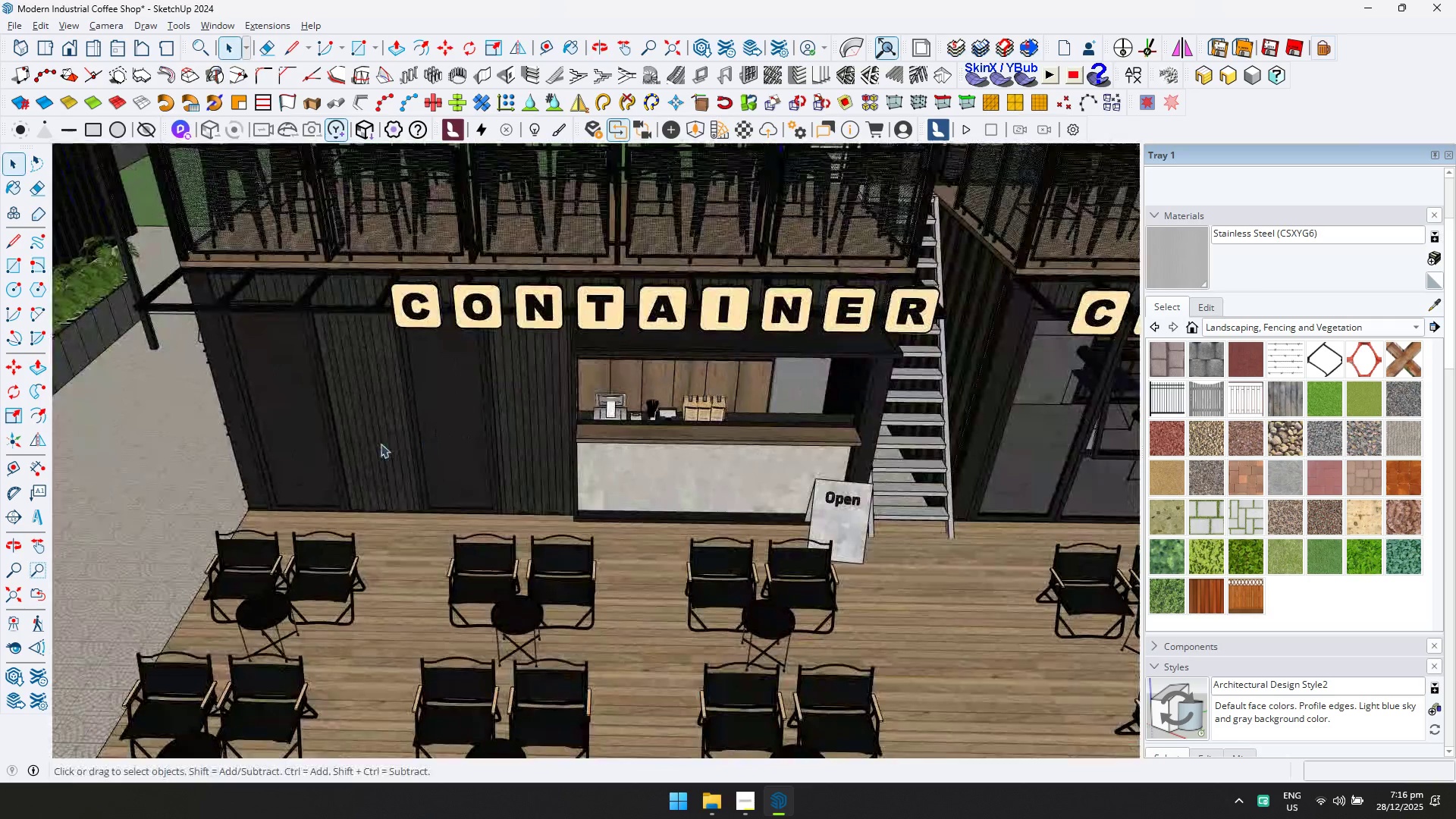 
hold_key(key=ShiftLeft, duration=0.58)
 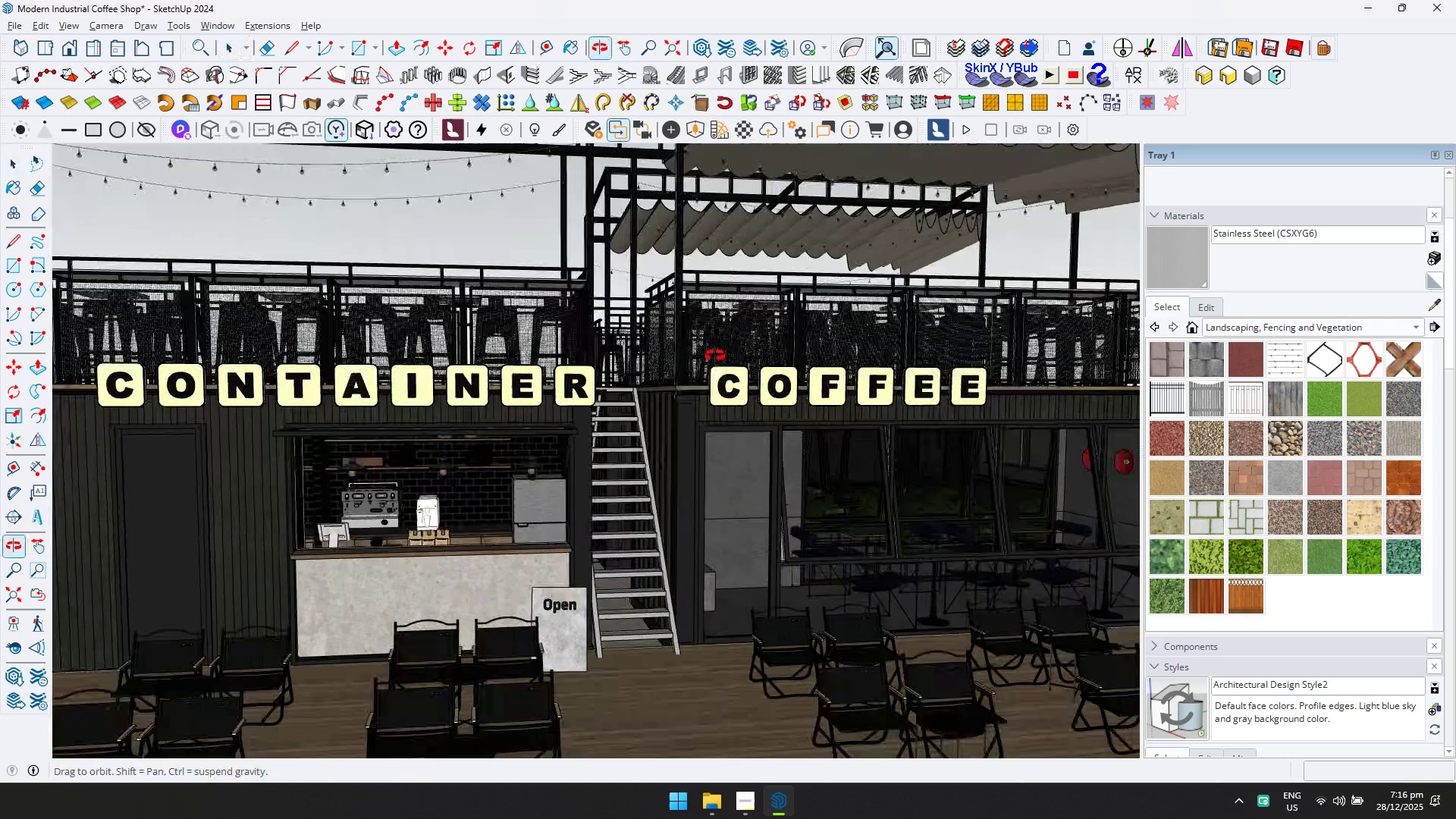 
hold_key(key=ShiftLeft, duration=0.61)
 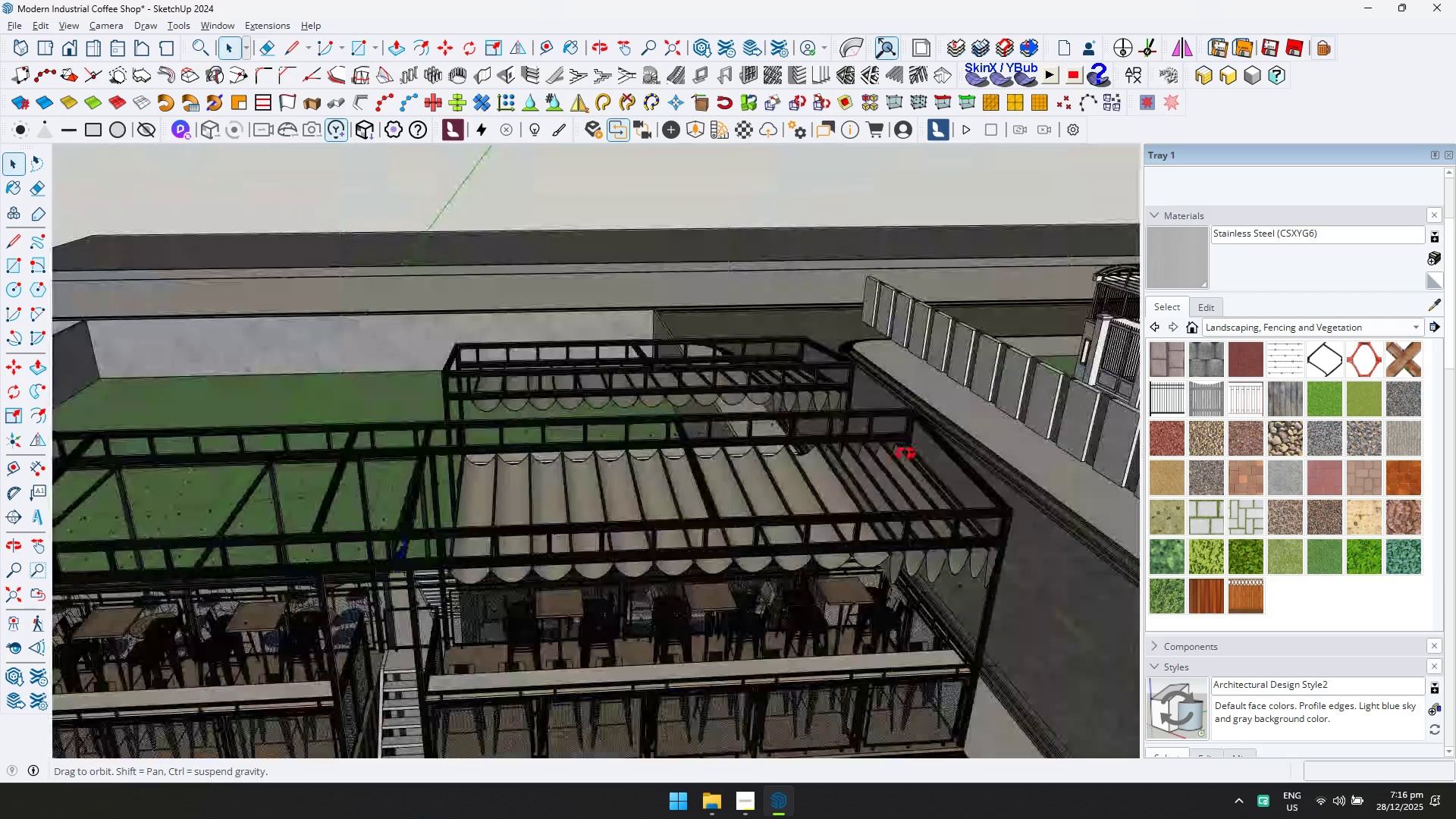 
double_click([730, 445])
 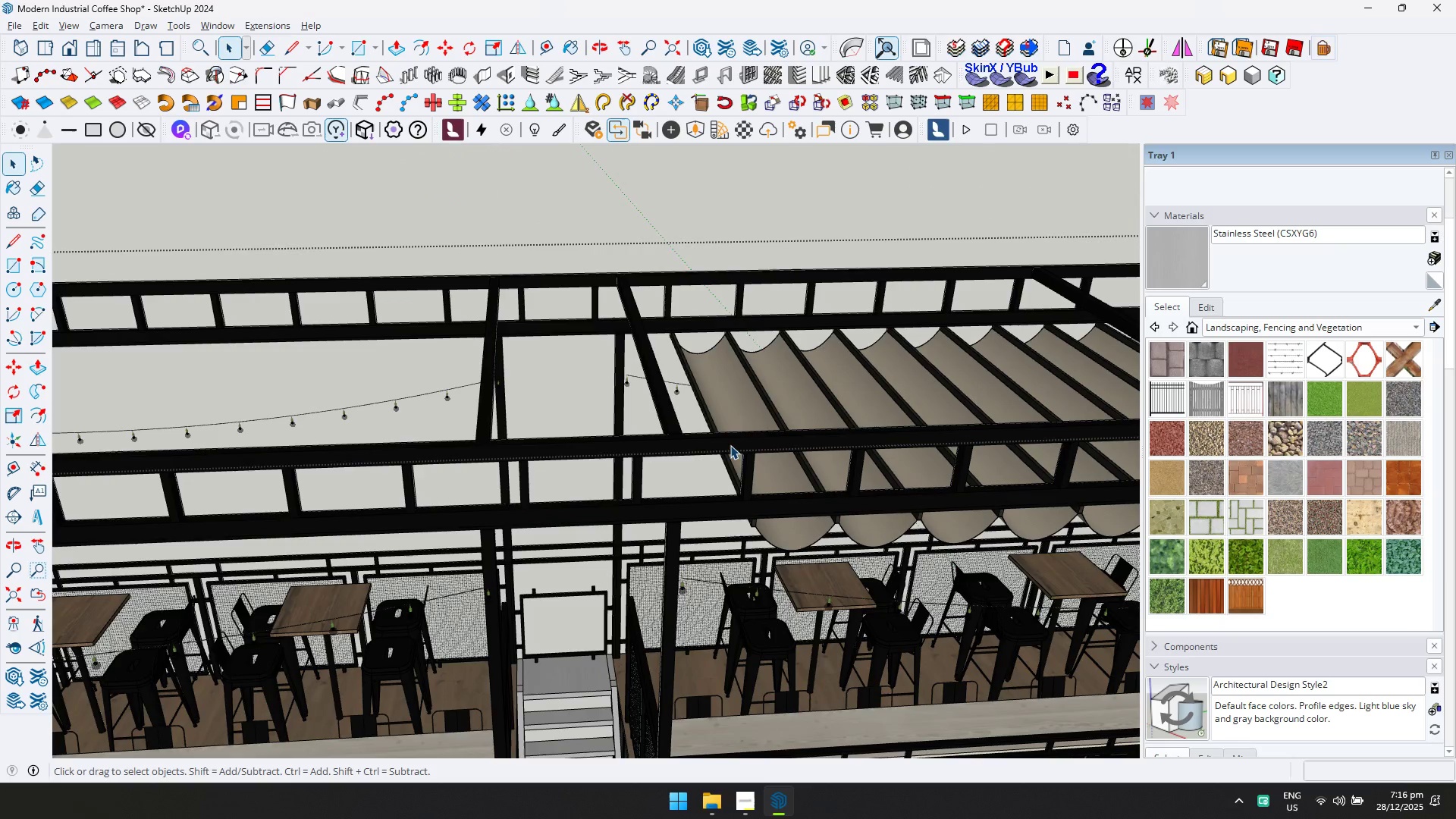 
scroll: coordinate [716, 466], scroll_direction: up, amount: 1.0
 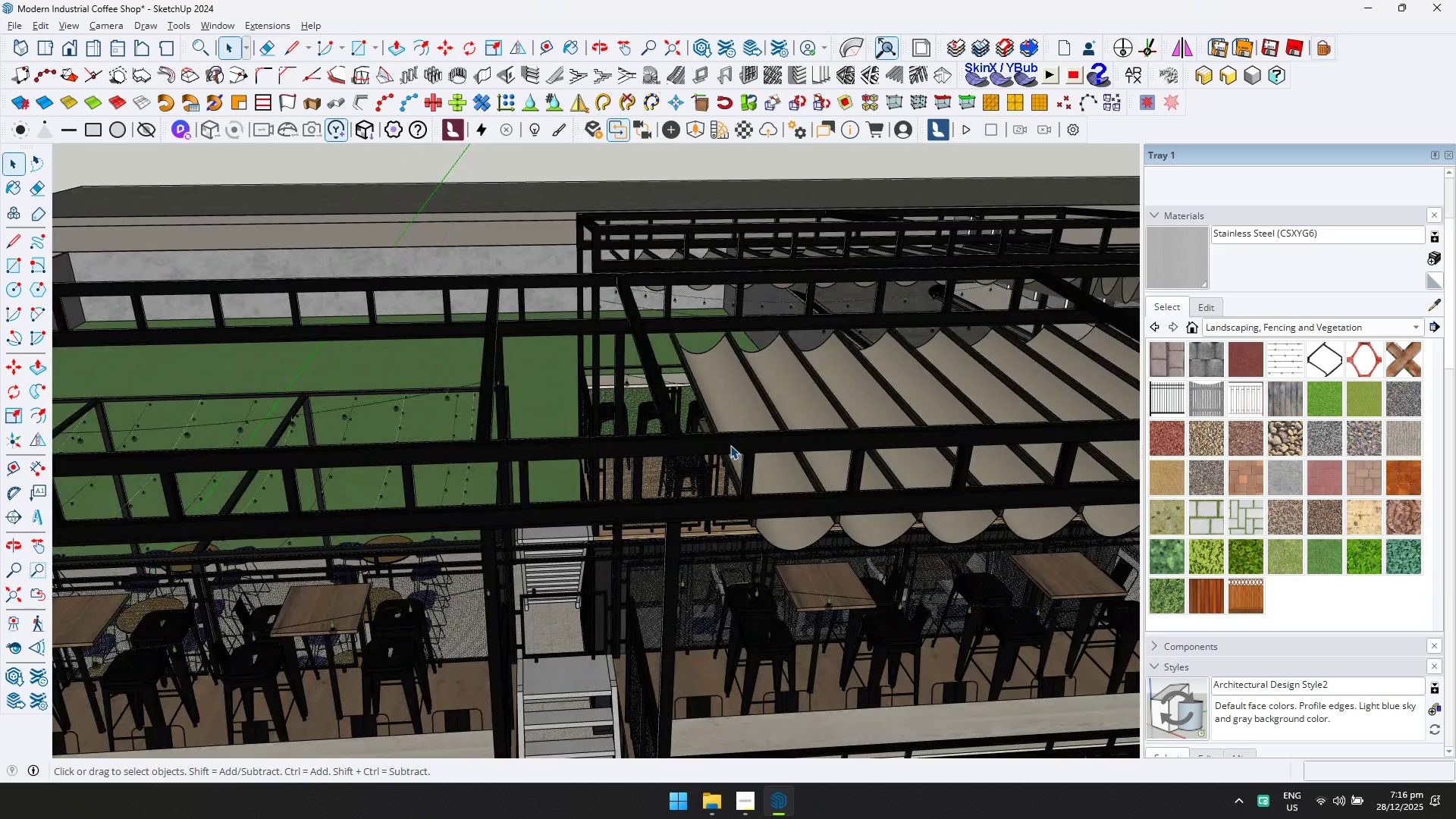 
double_click([730, 445])
 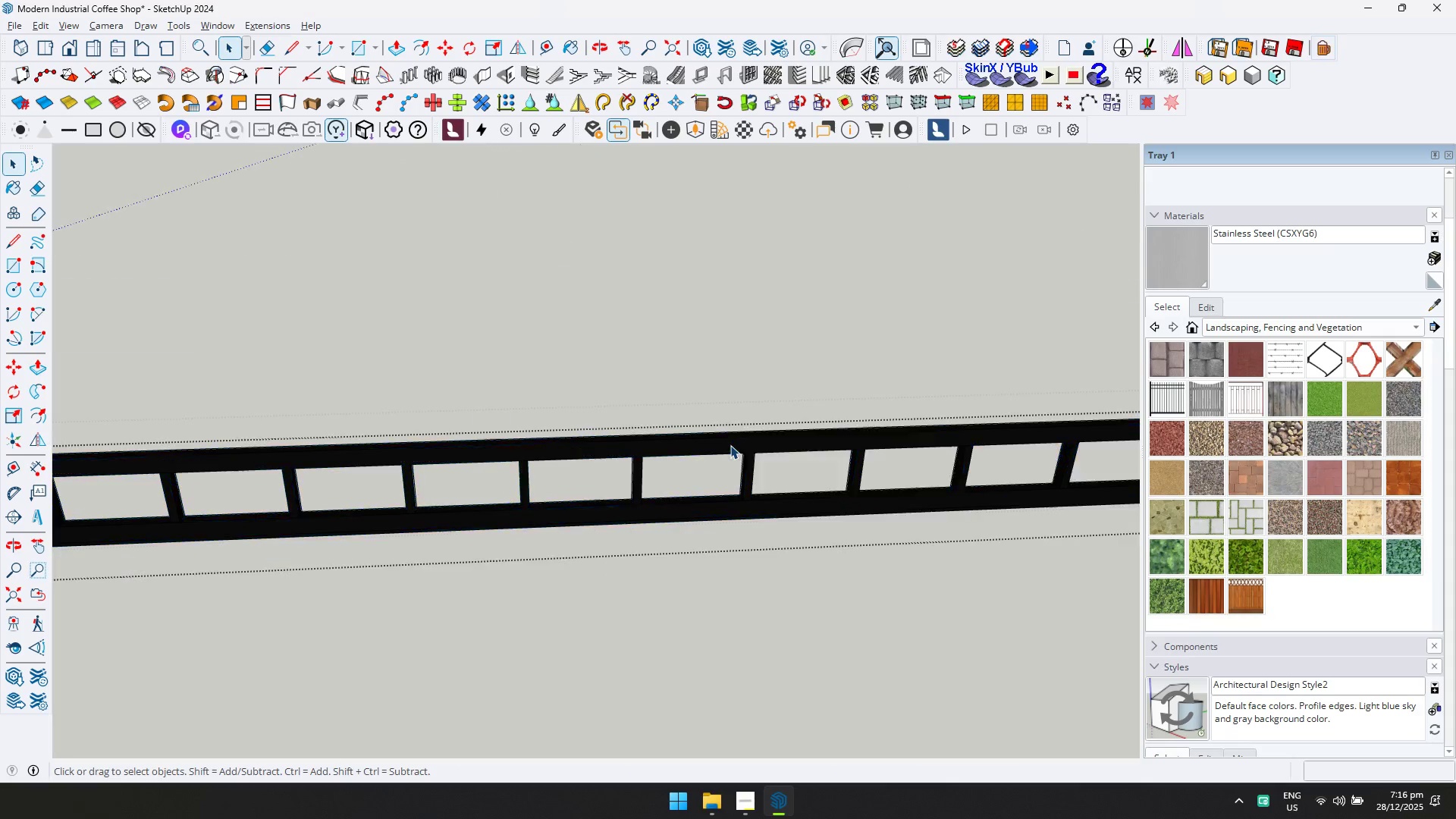 
left_click([730, 445])
 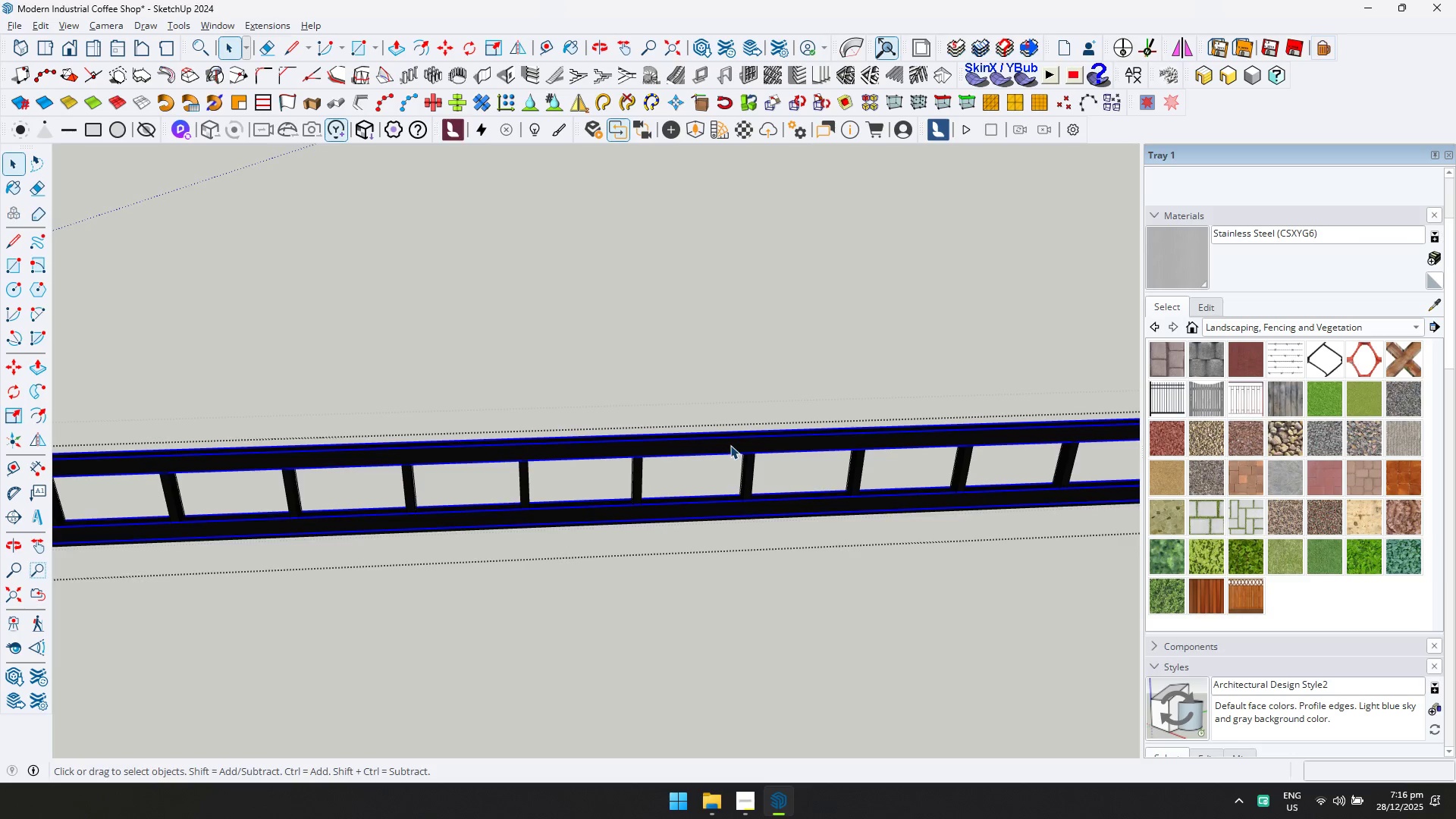 
key(Control+ControlLeft)
 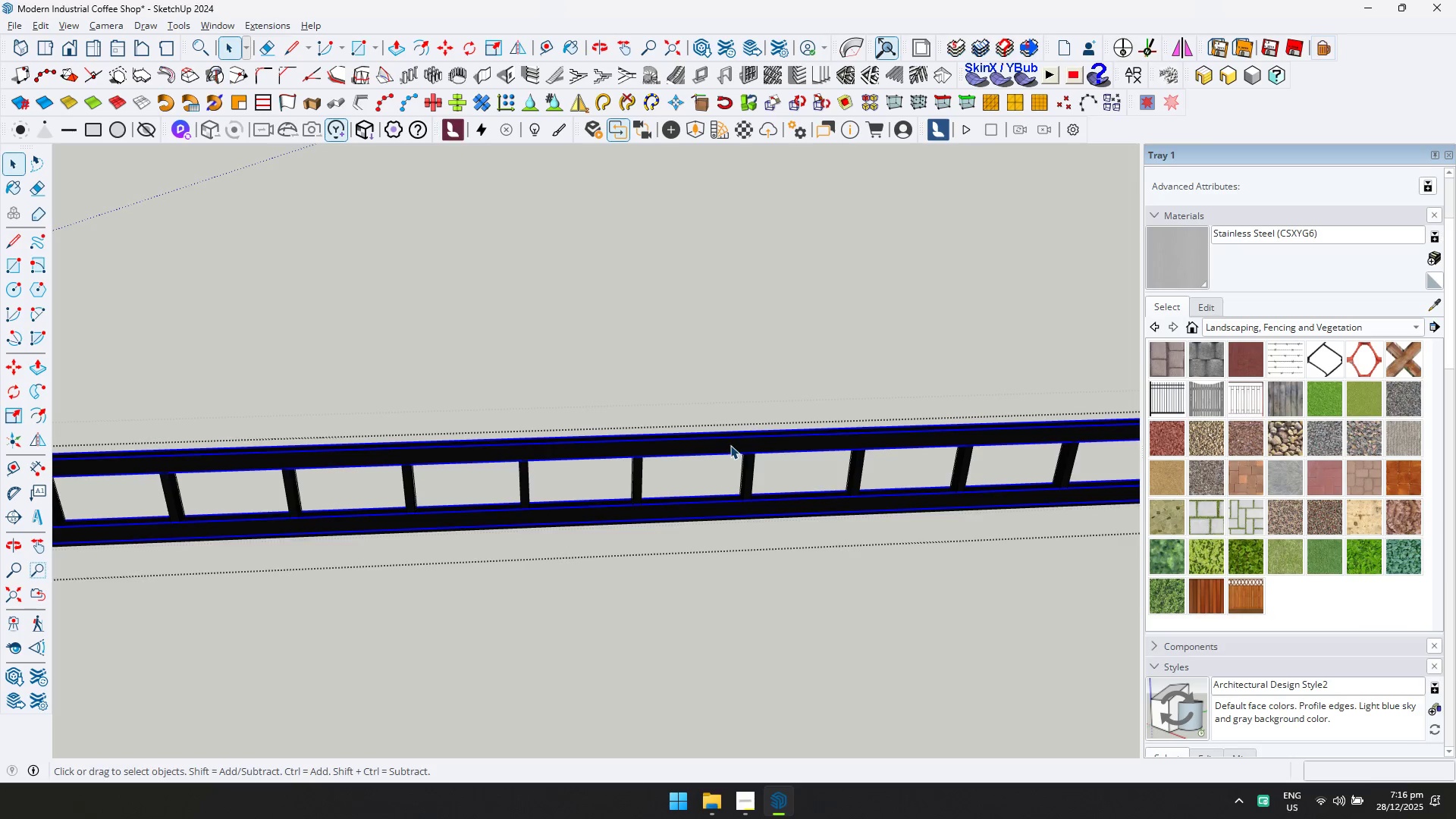 
double_click([730, 445])
 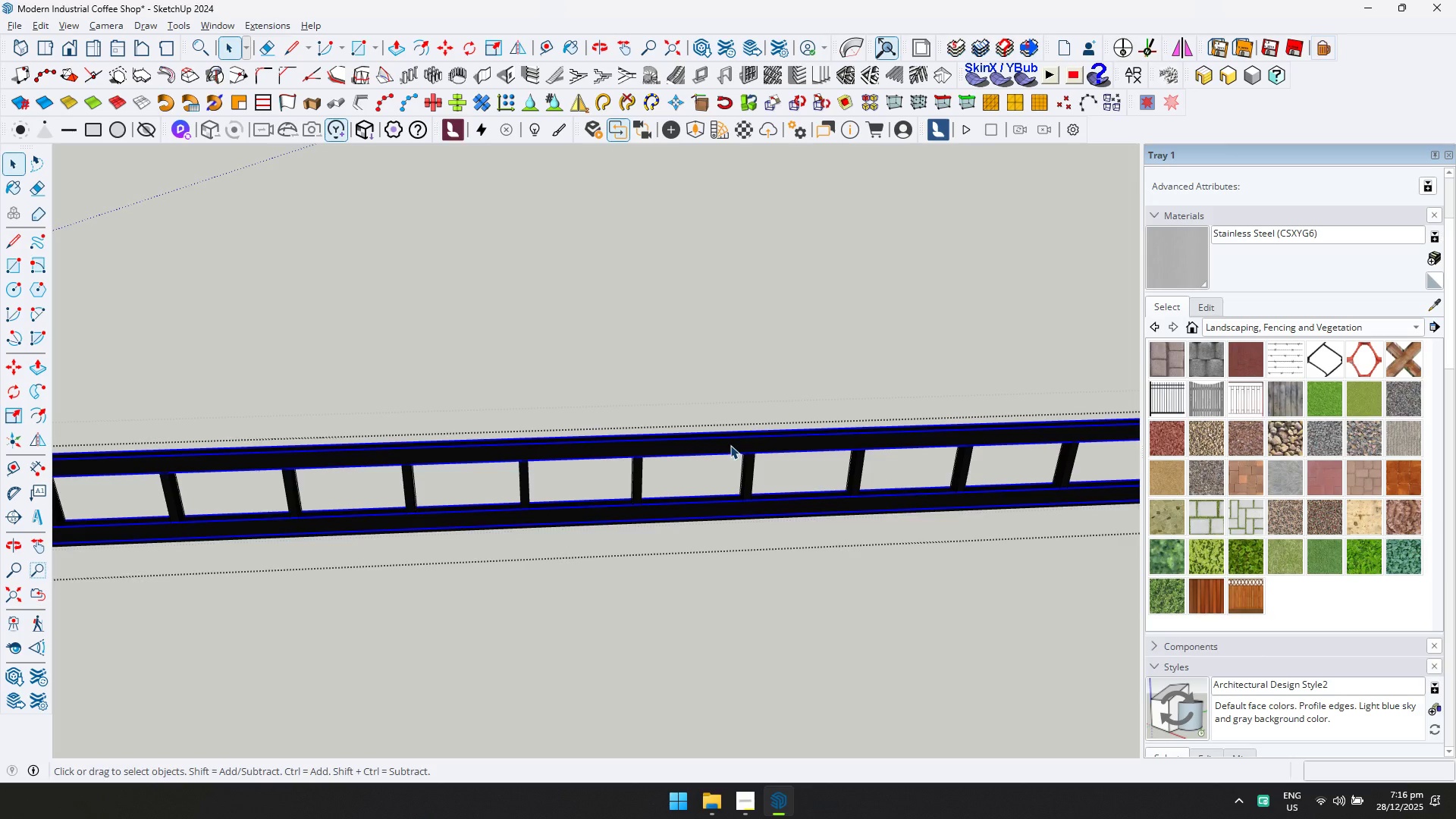 
key(Control+A)
 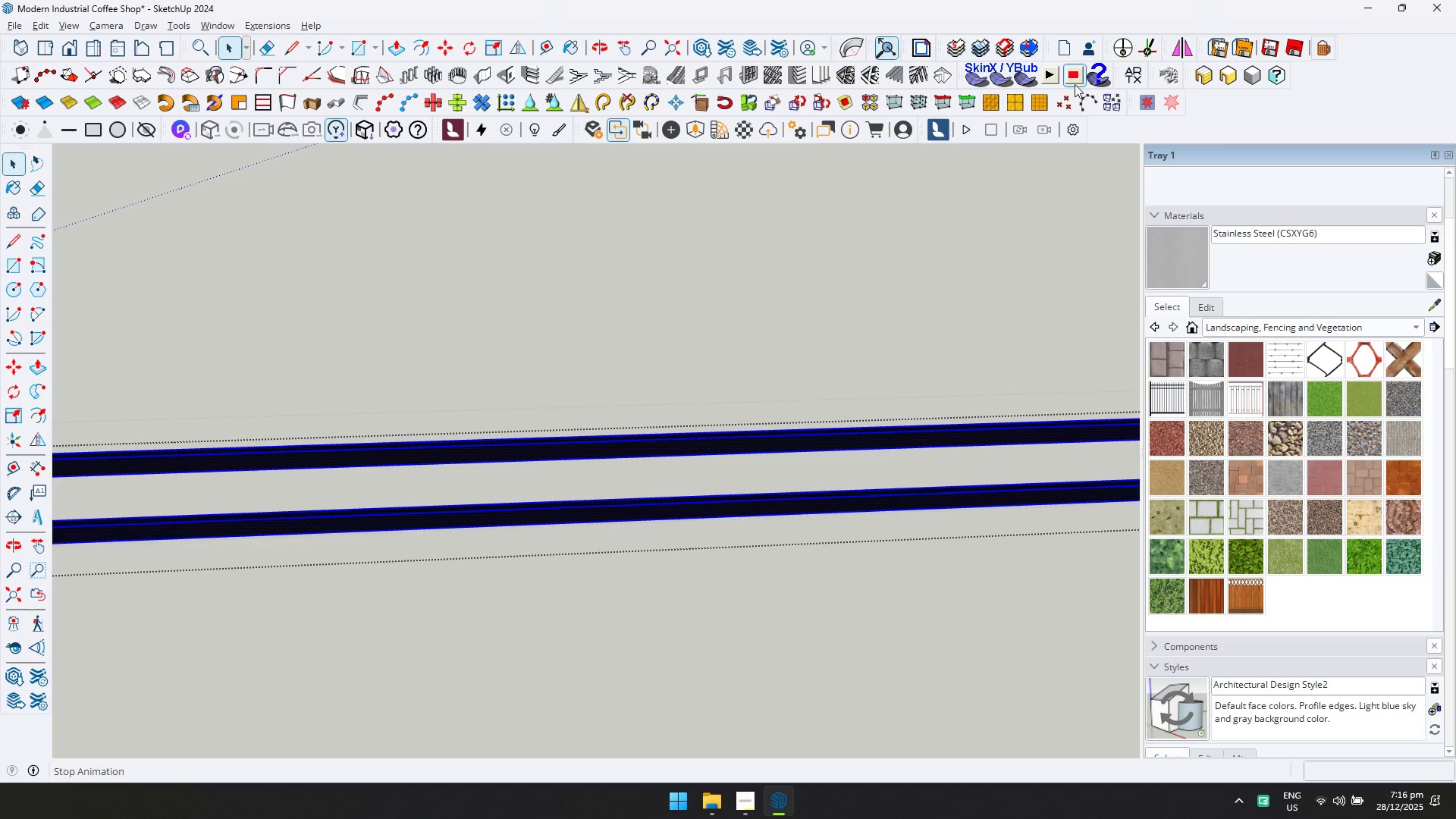 
left_click([1142, 80])
 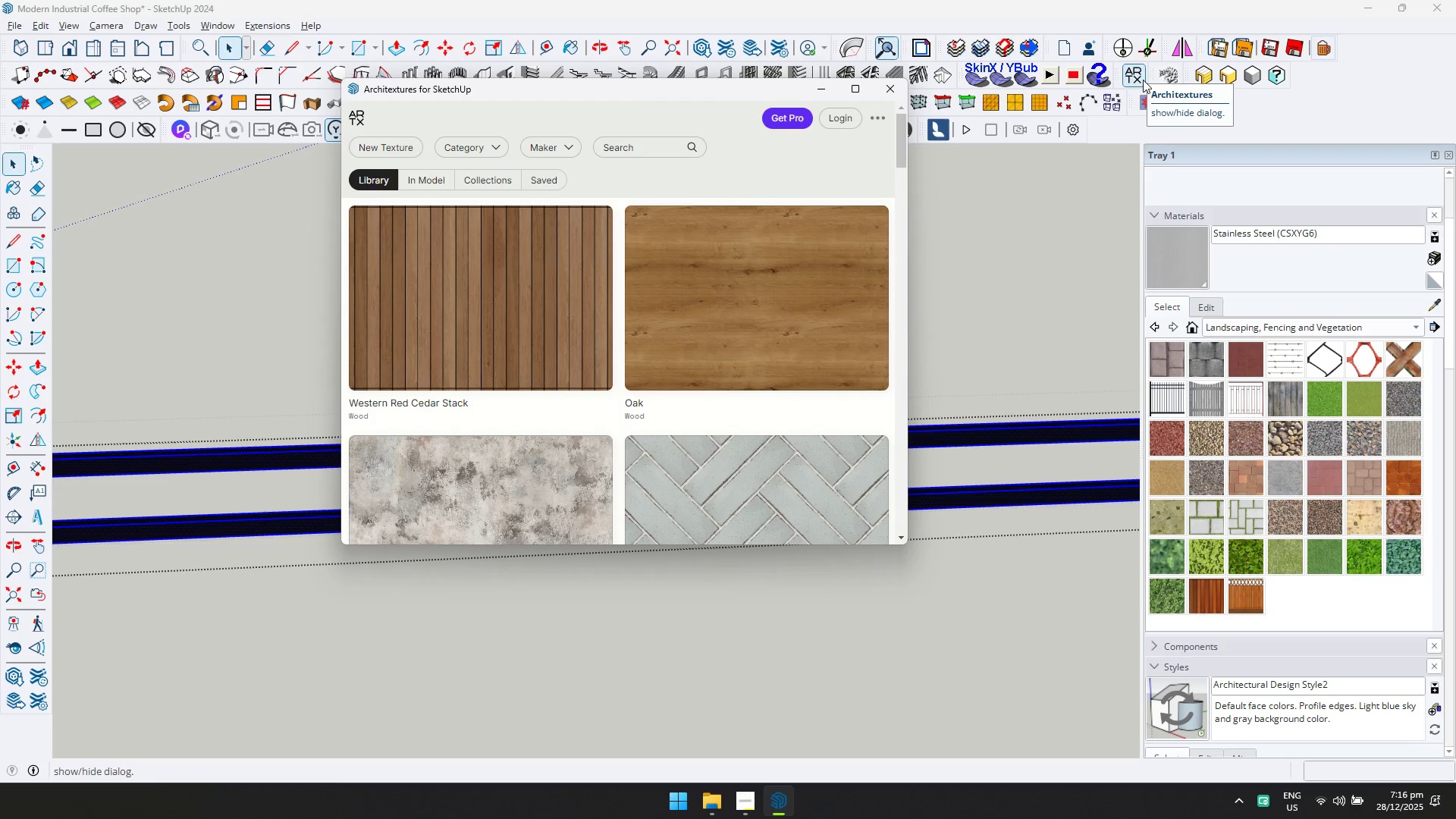 
wait(6.52)
 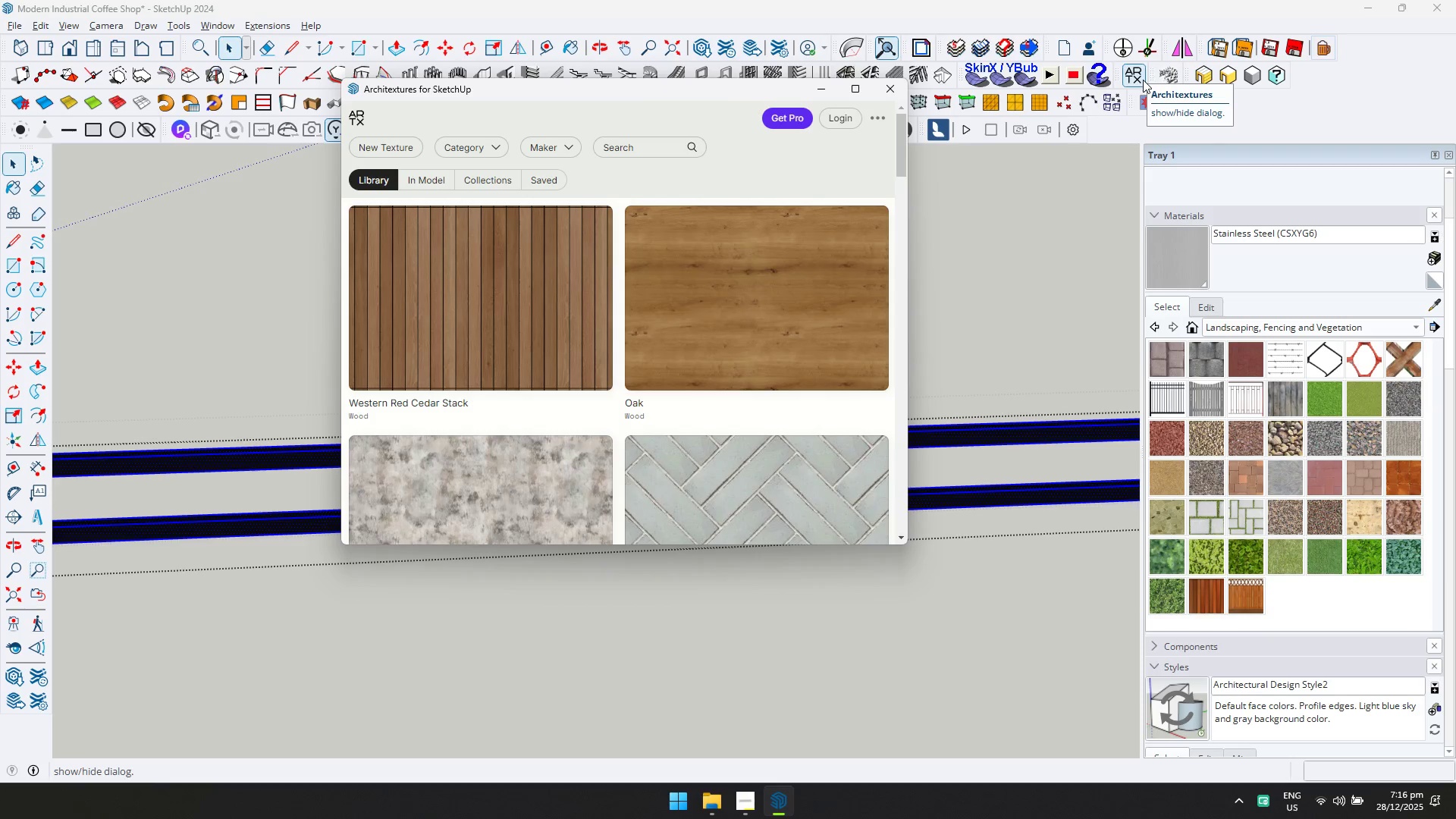 
left_click_drag(start_coordinate=[515, 93], to_coordinate=[504, 131])
 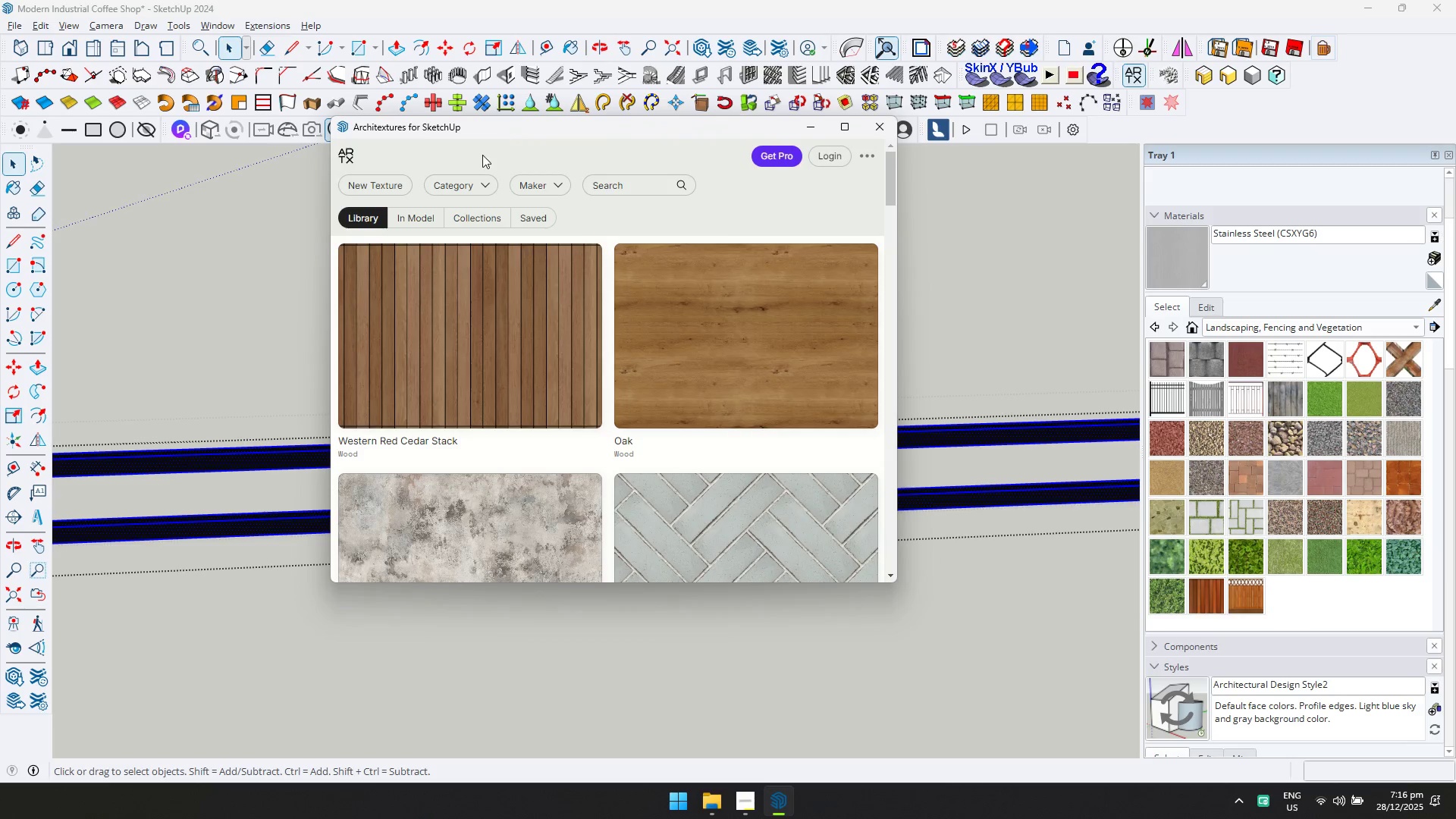 
double_click([471, 168])
 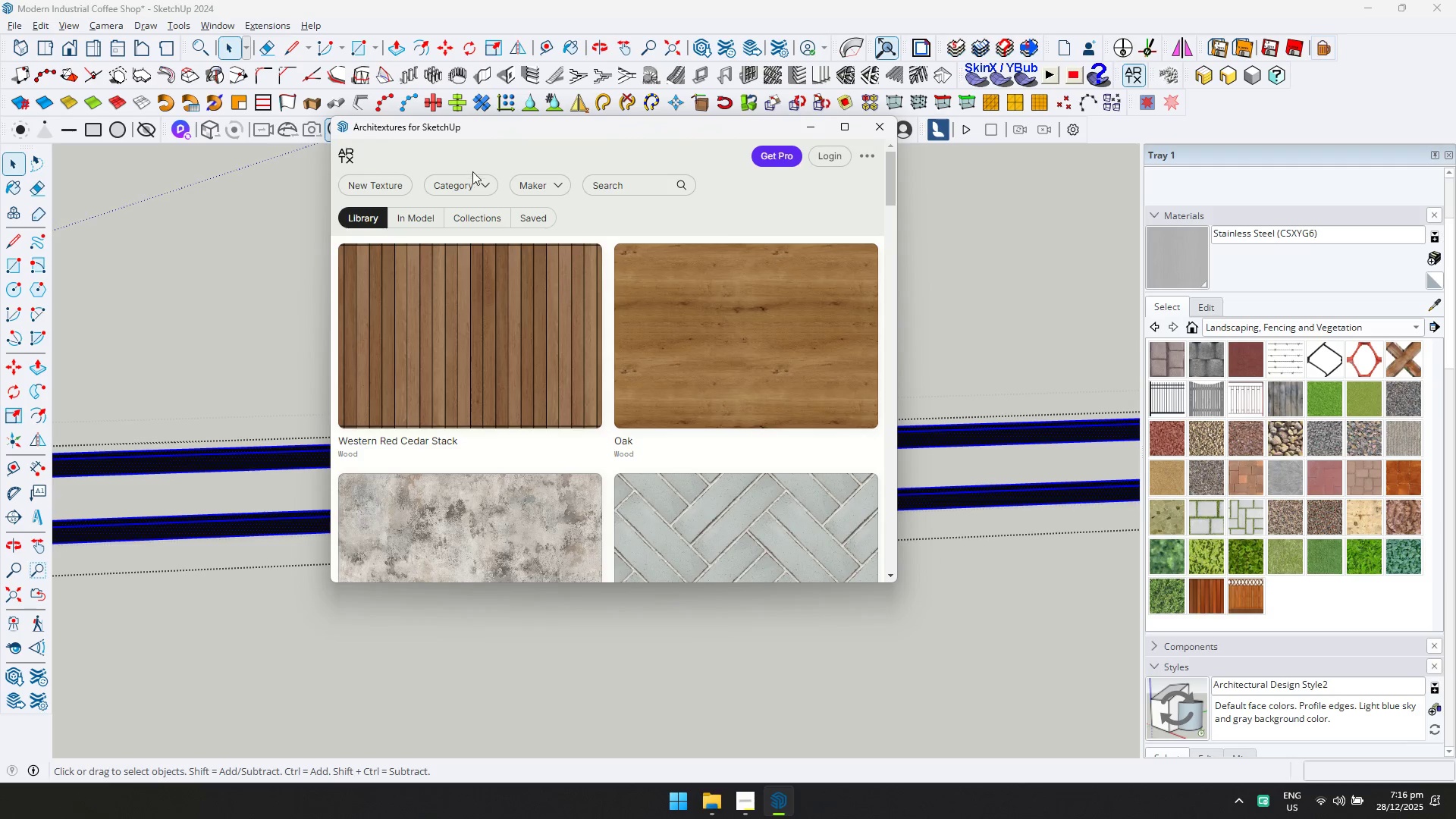 
triple_click([472, 174])
 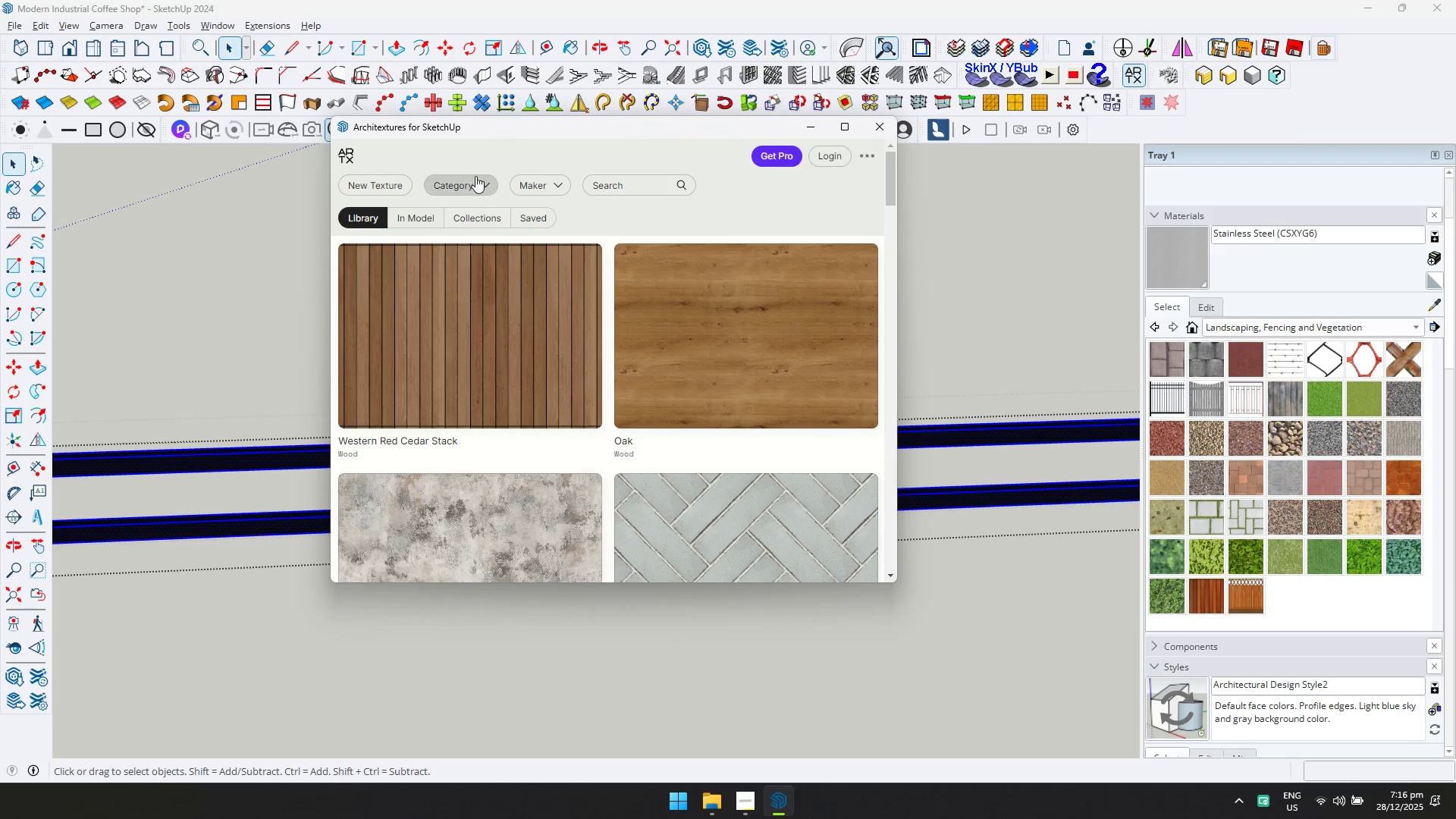 
triple_click([479, 179])
 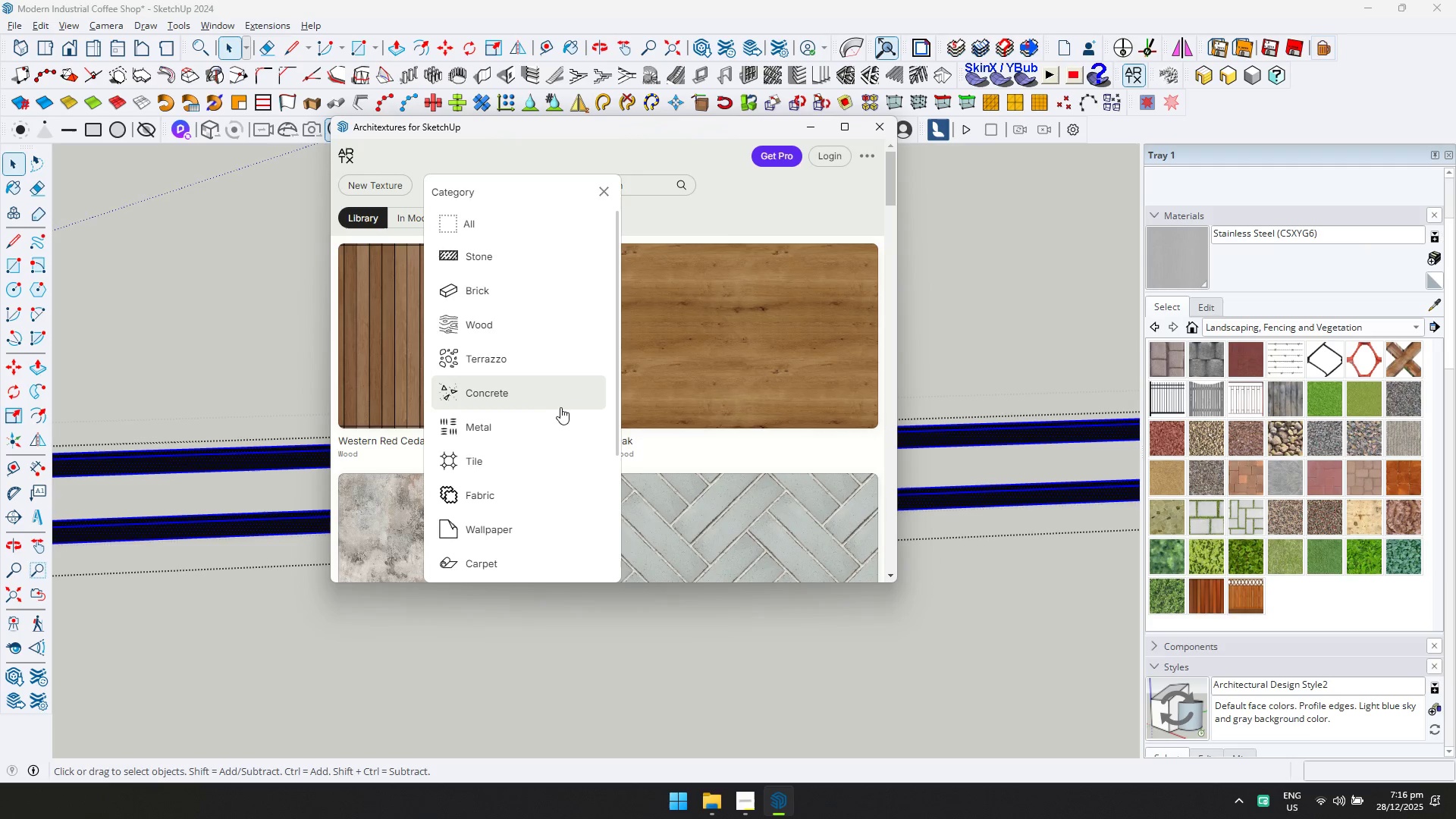 
left_click([558, 425])
 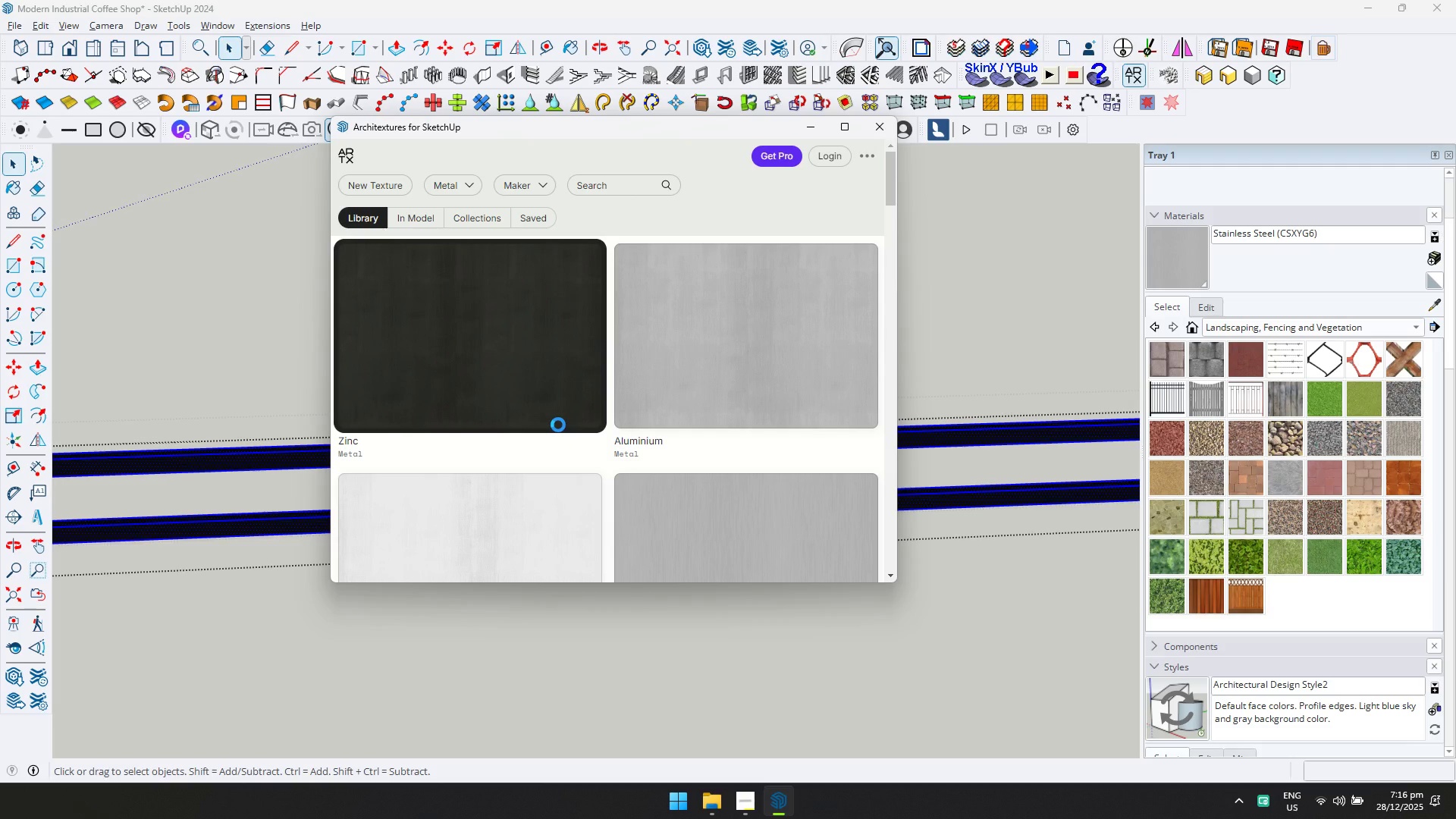 
wait(13.88)
 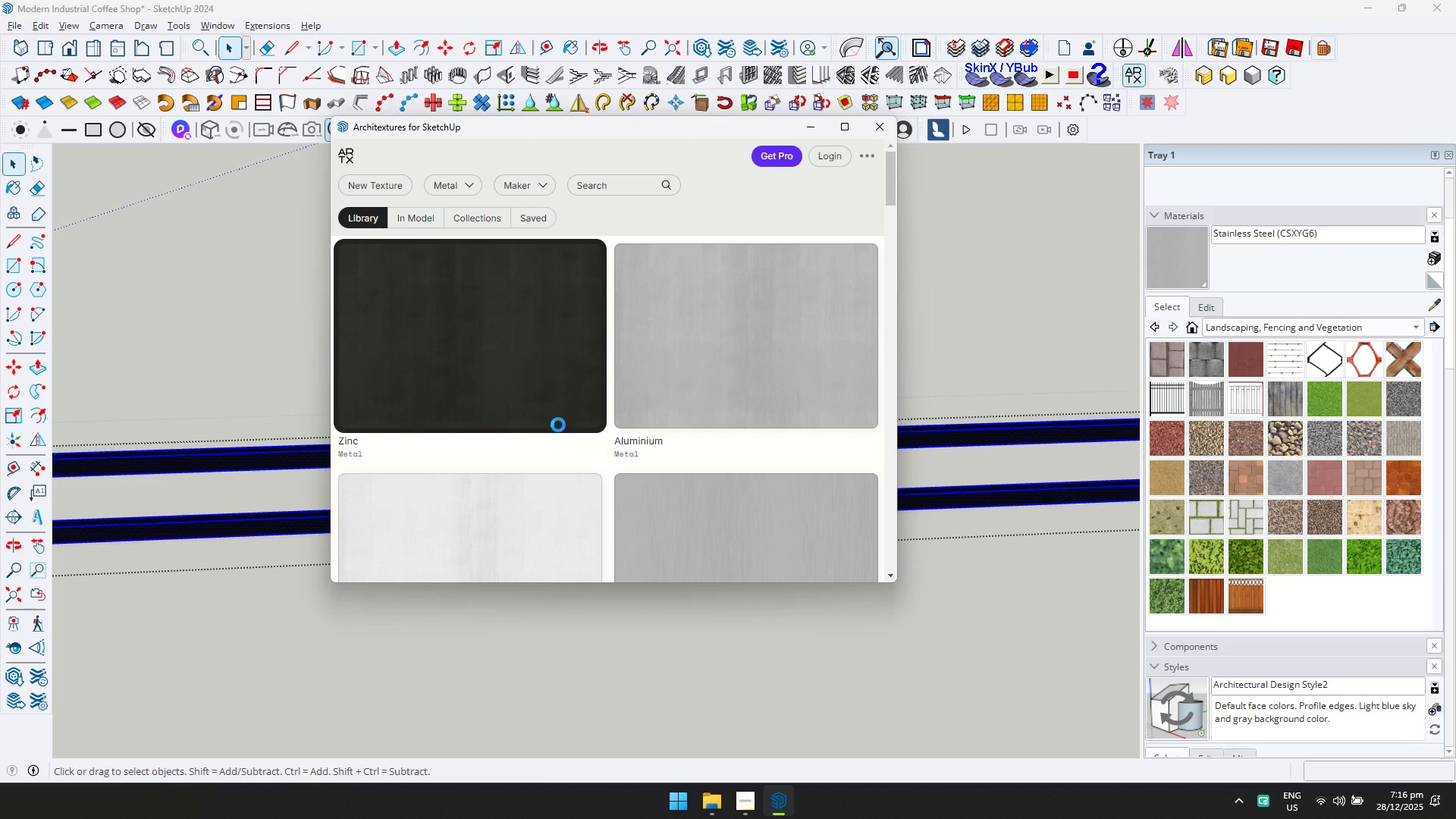 
left_click([749, 797])